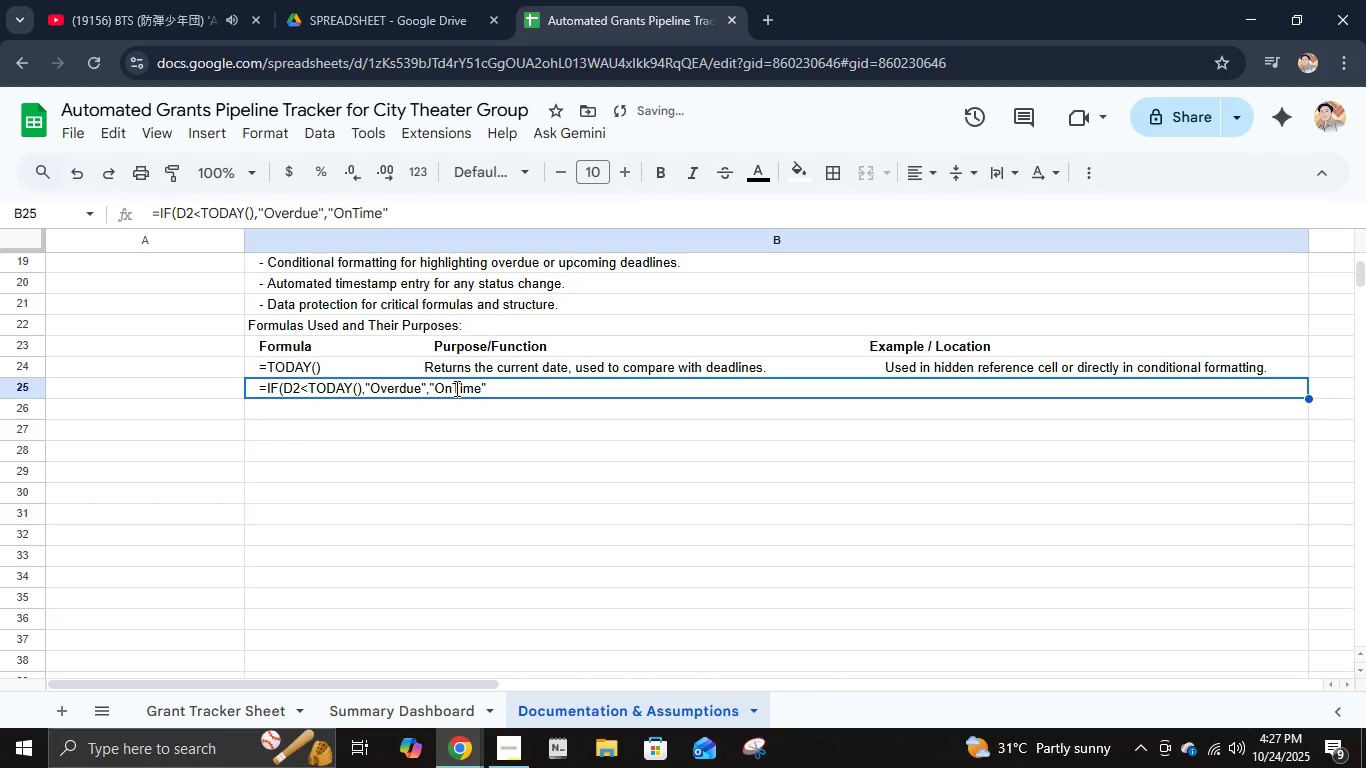 
triple_click([455, 388])
 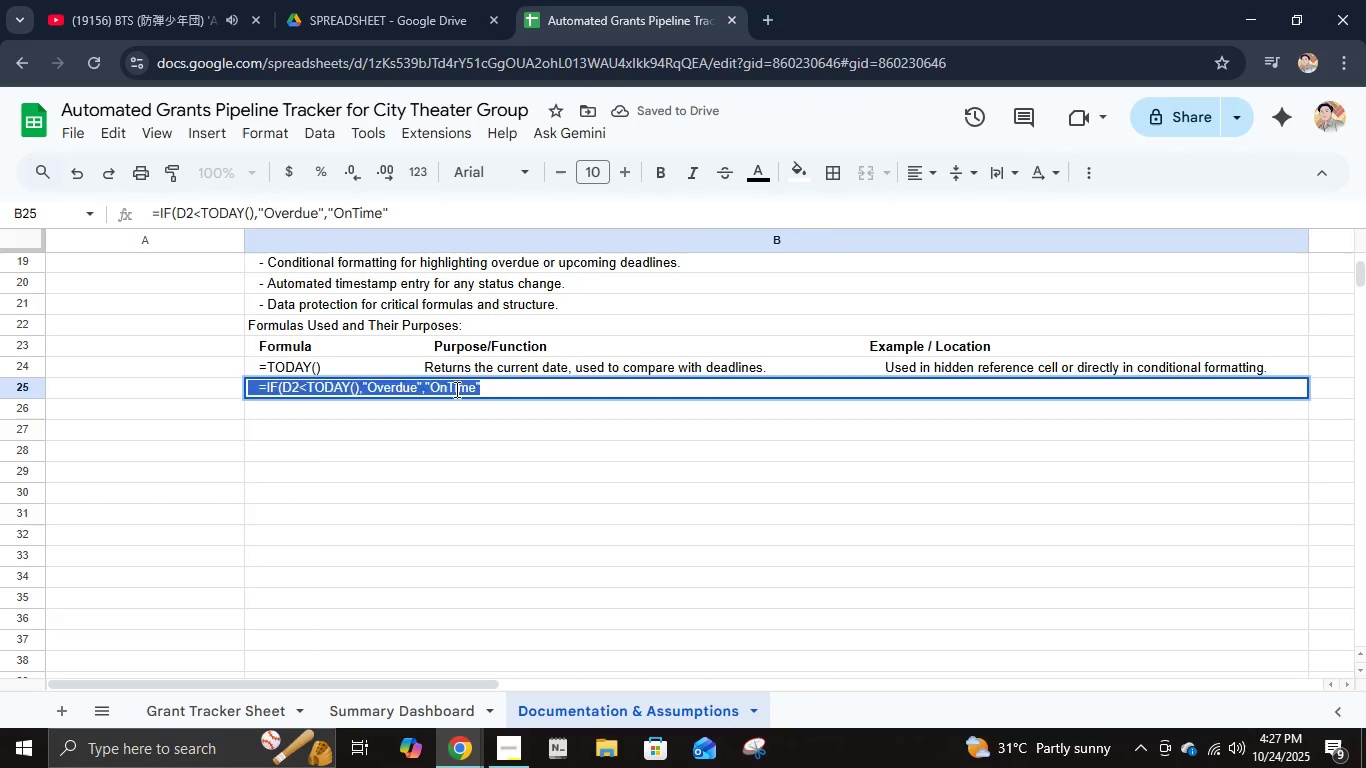 
key(Space)
 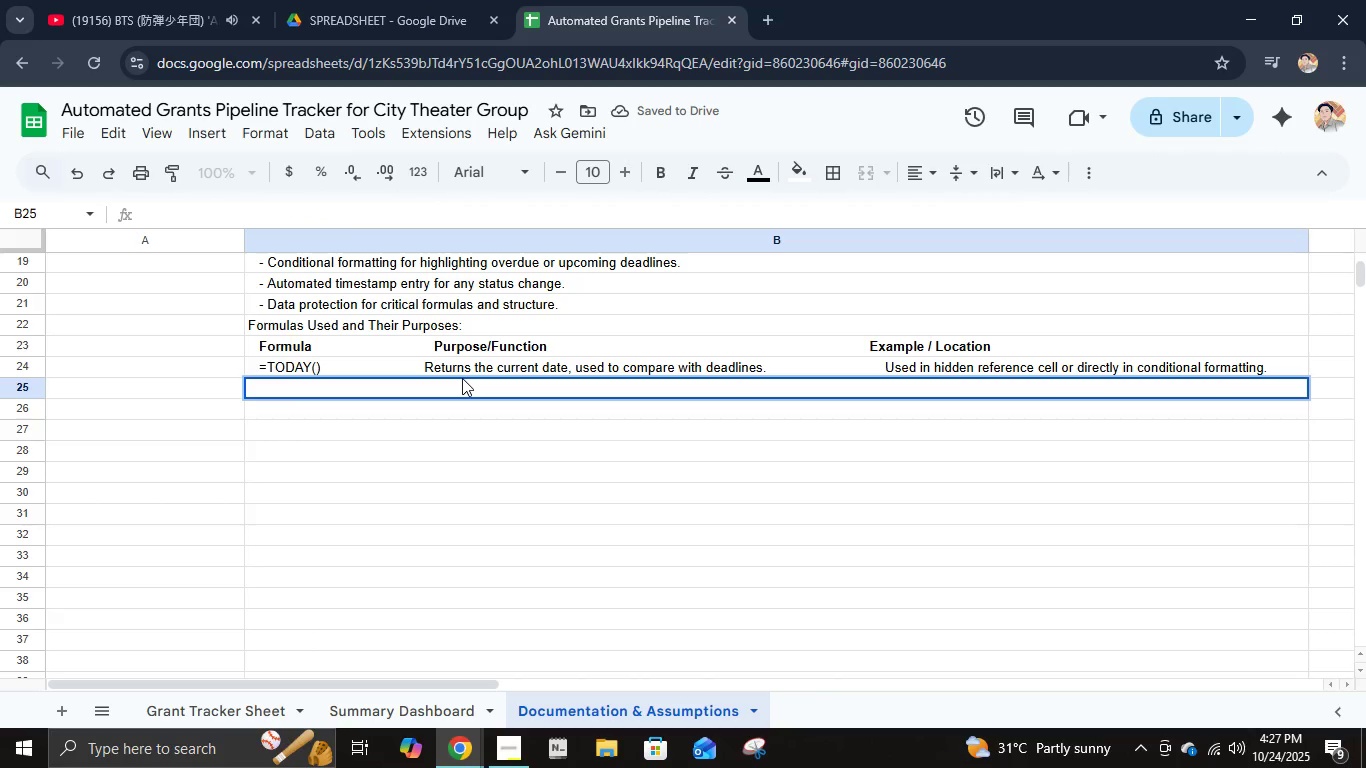 
key(Control+Z)
 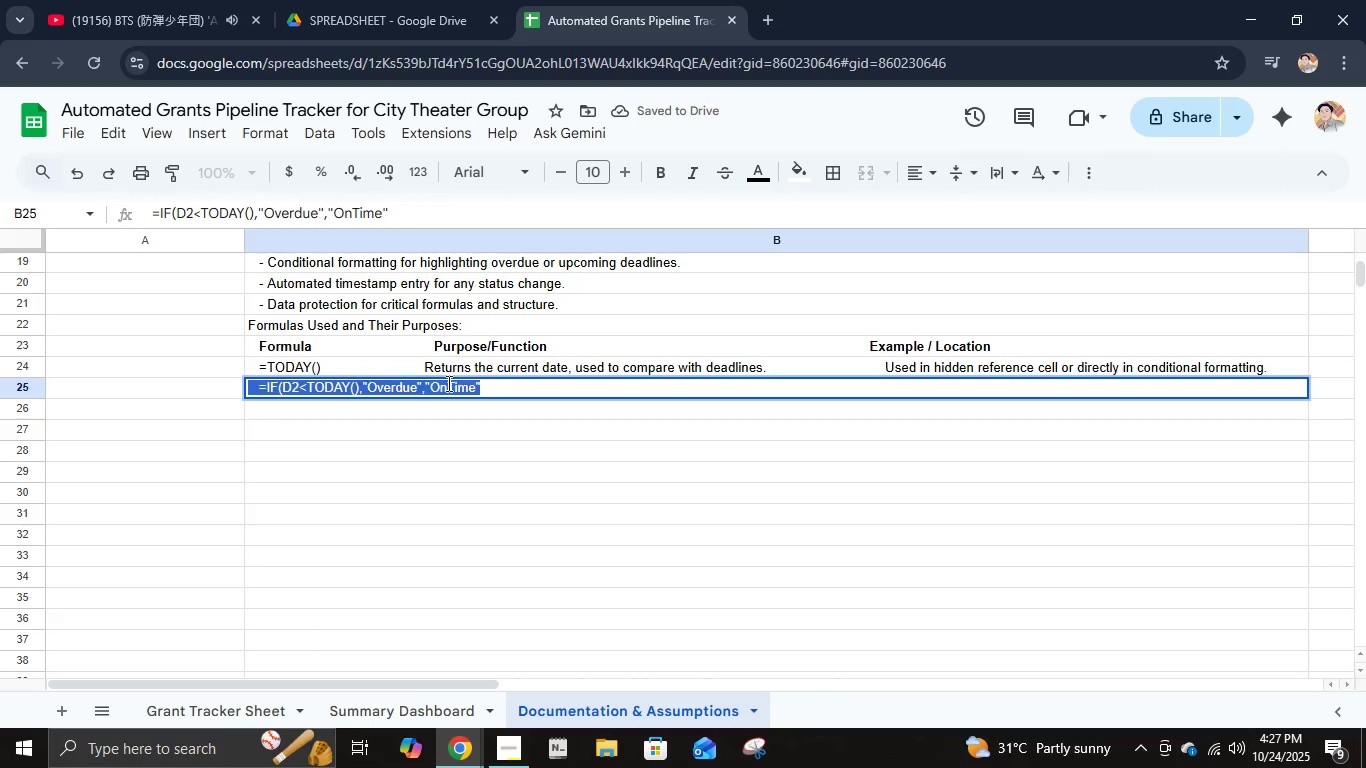 
left_click([446, 384])
 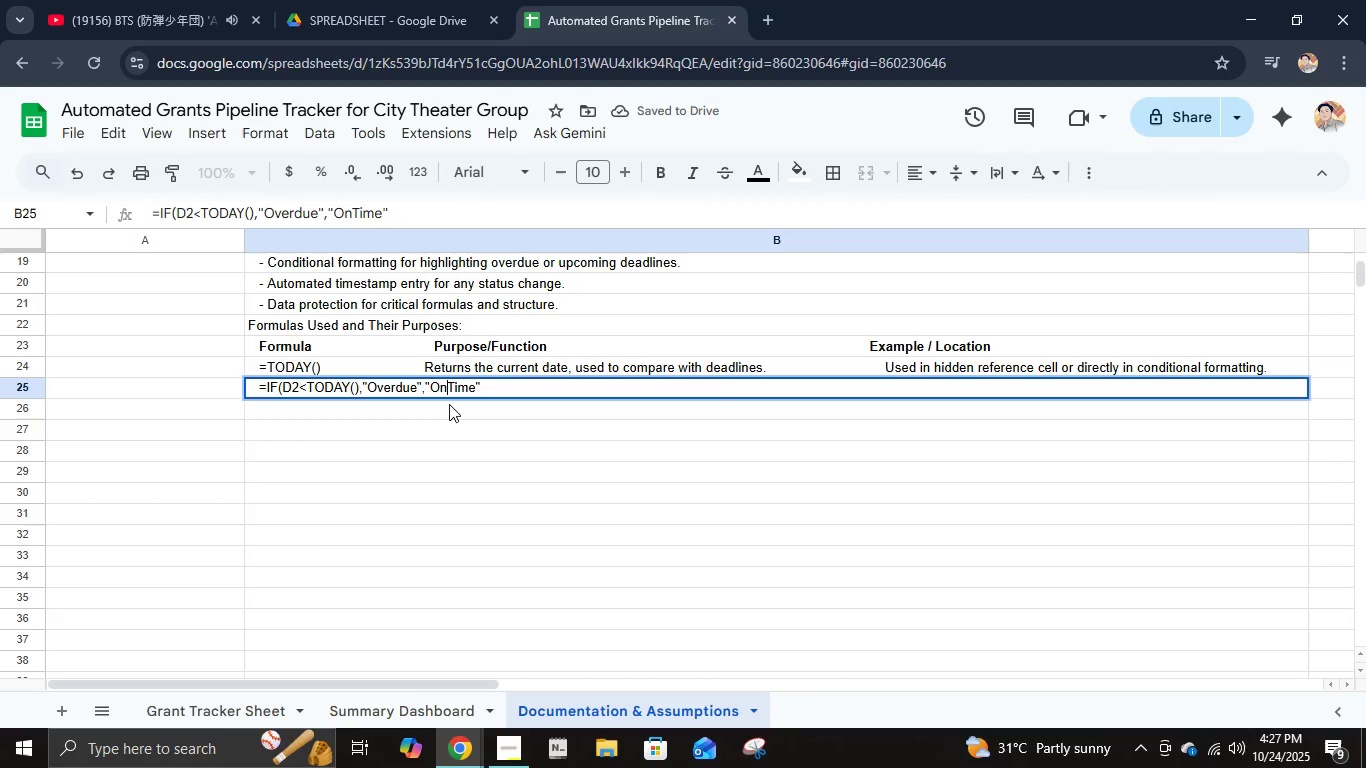 
key(Space)
 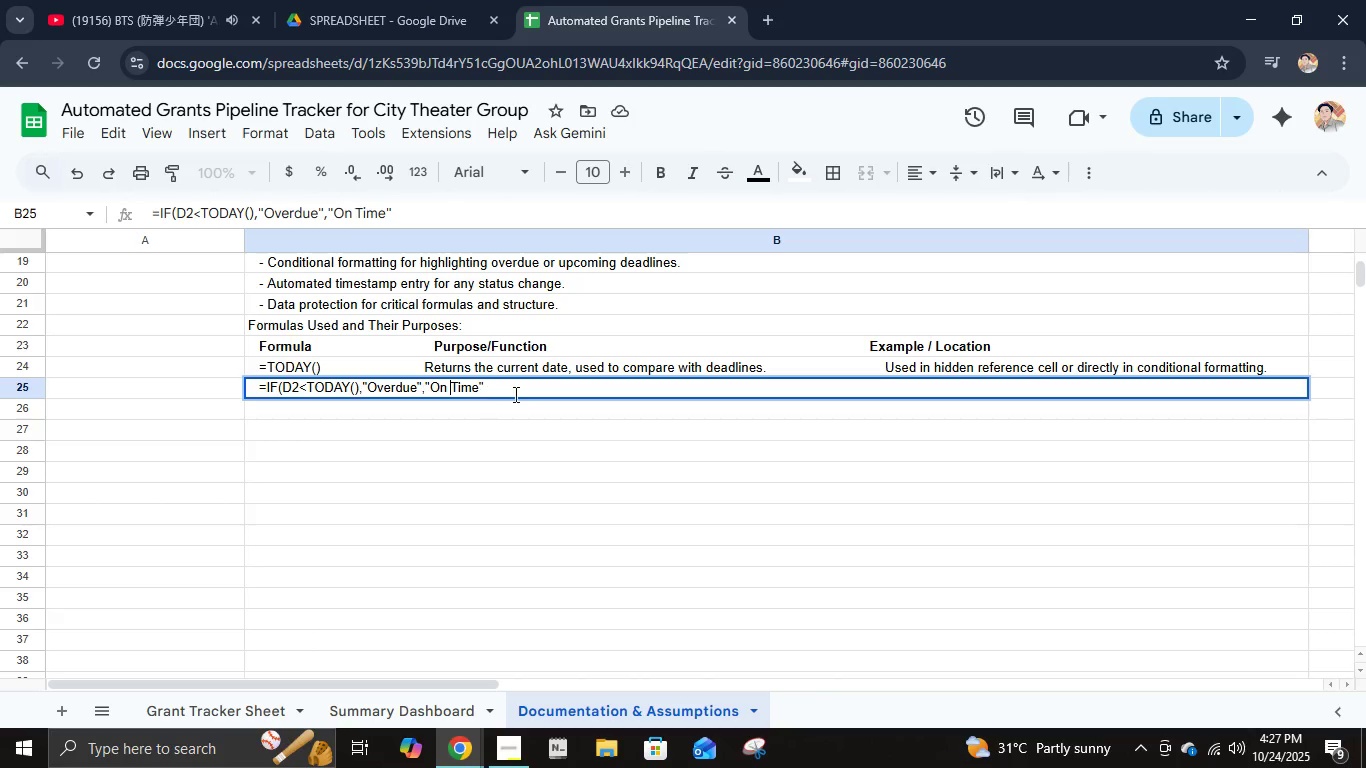 
left_click([513, 394])
 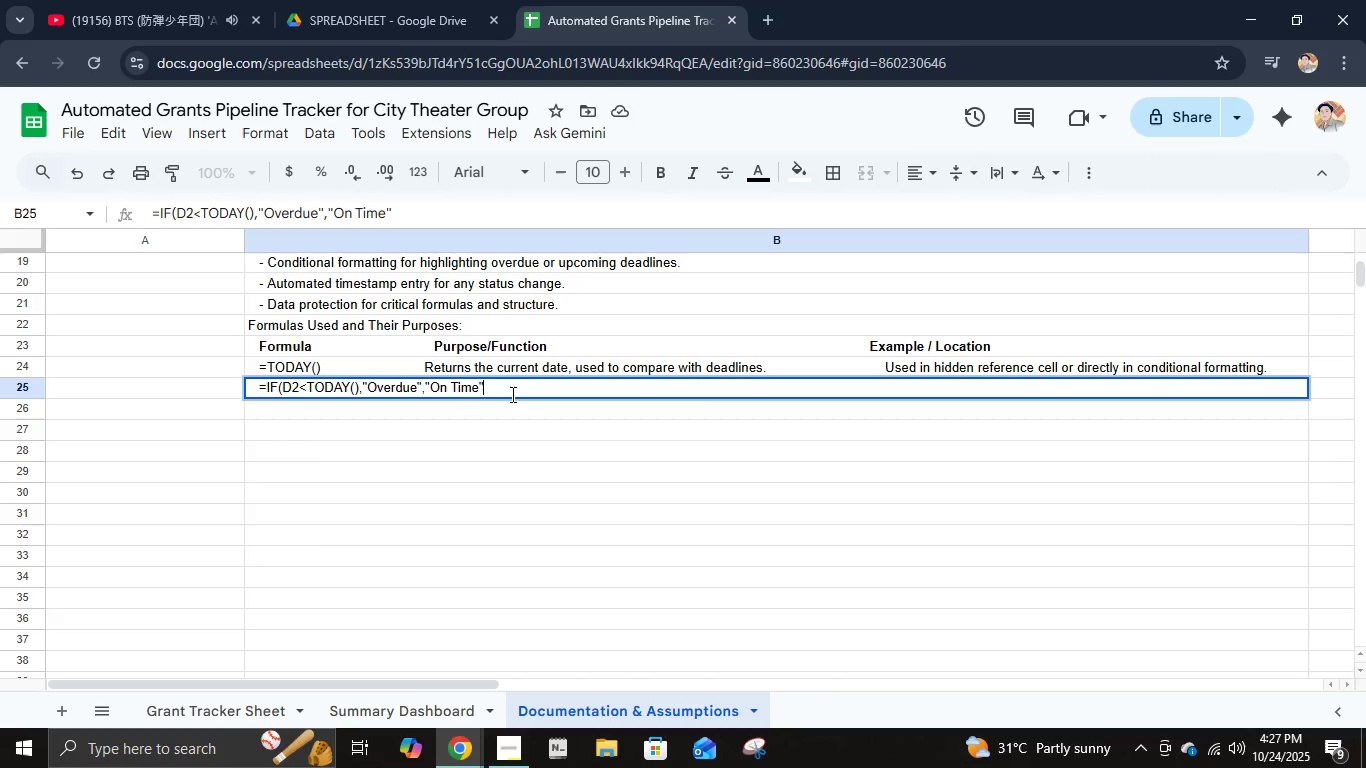 
type()      G)
key(Backspace)
type( Flags whete)
key(Backspace)
type(her a deadline has passed. Applied yt)
key(Backspace)
type(o each date column (e.,)
key(Backspace)
type(g., LOI Due, Application F)
key(Backspace)
type(Due).)
 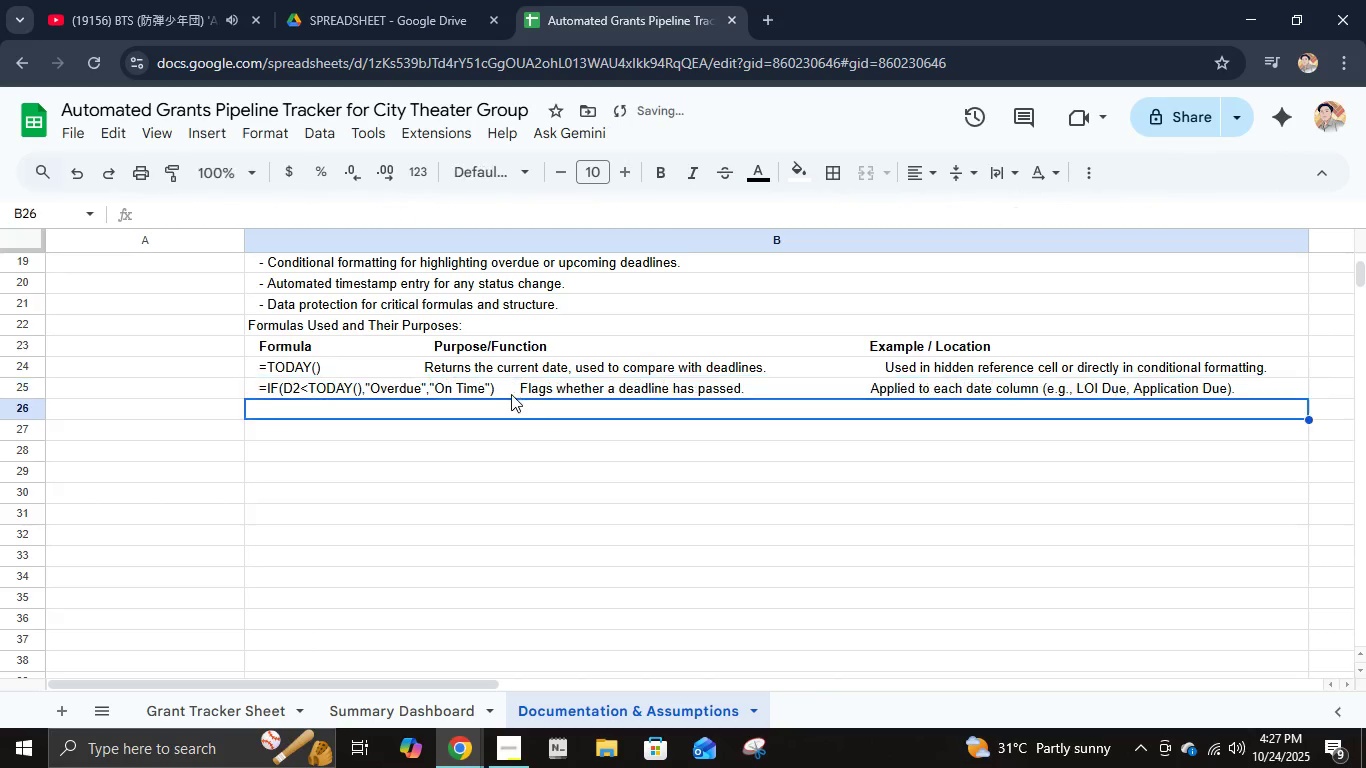 
 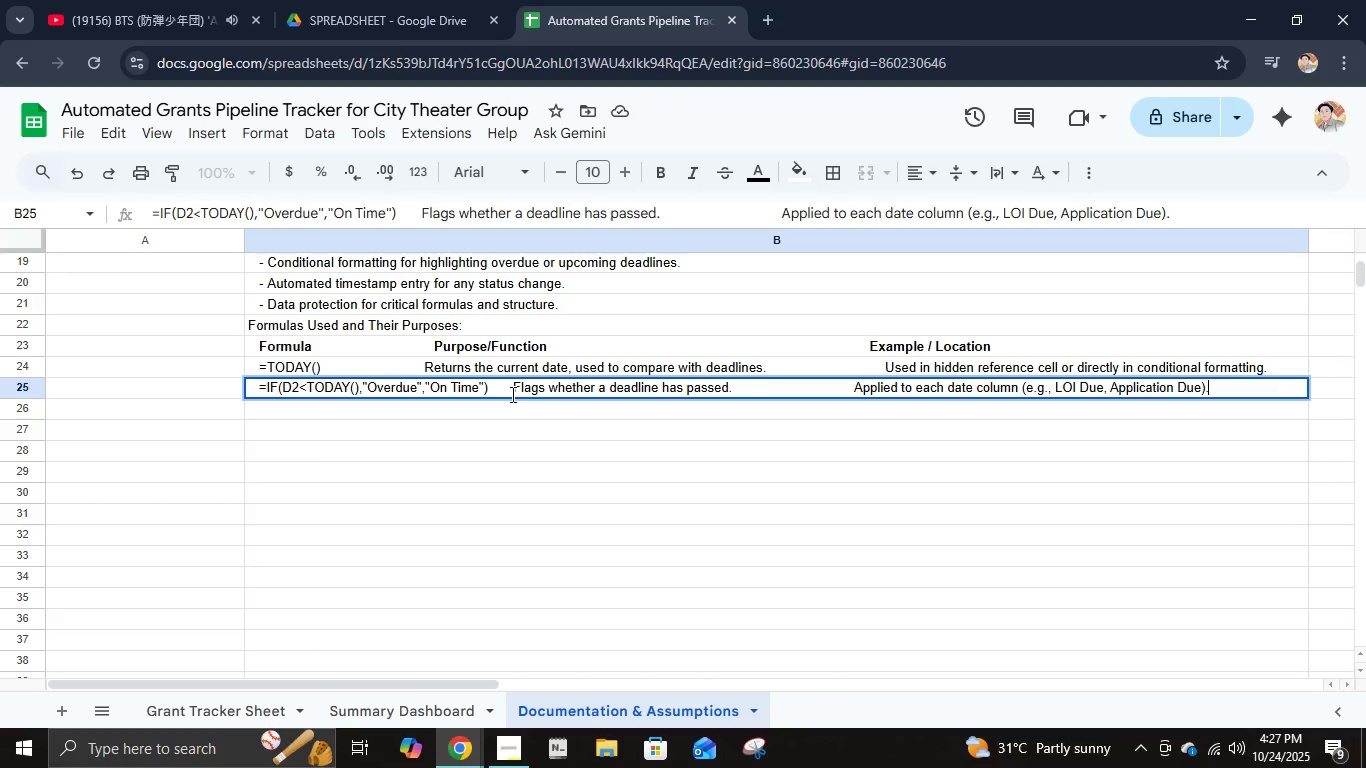 
key(Enter)
 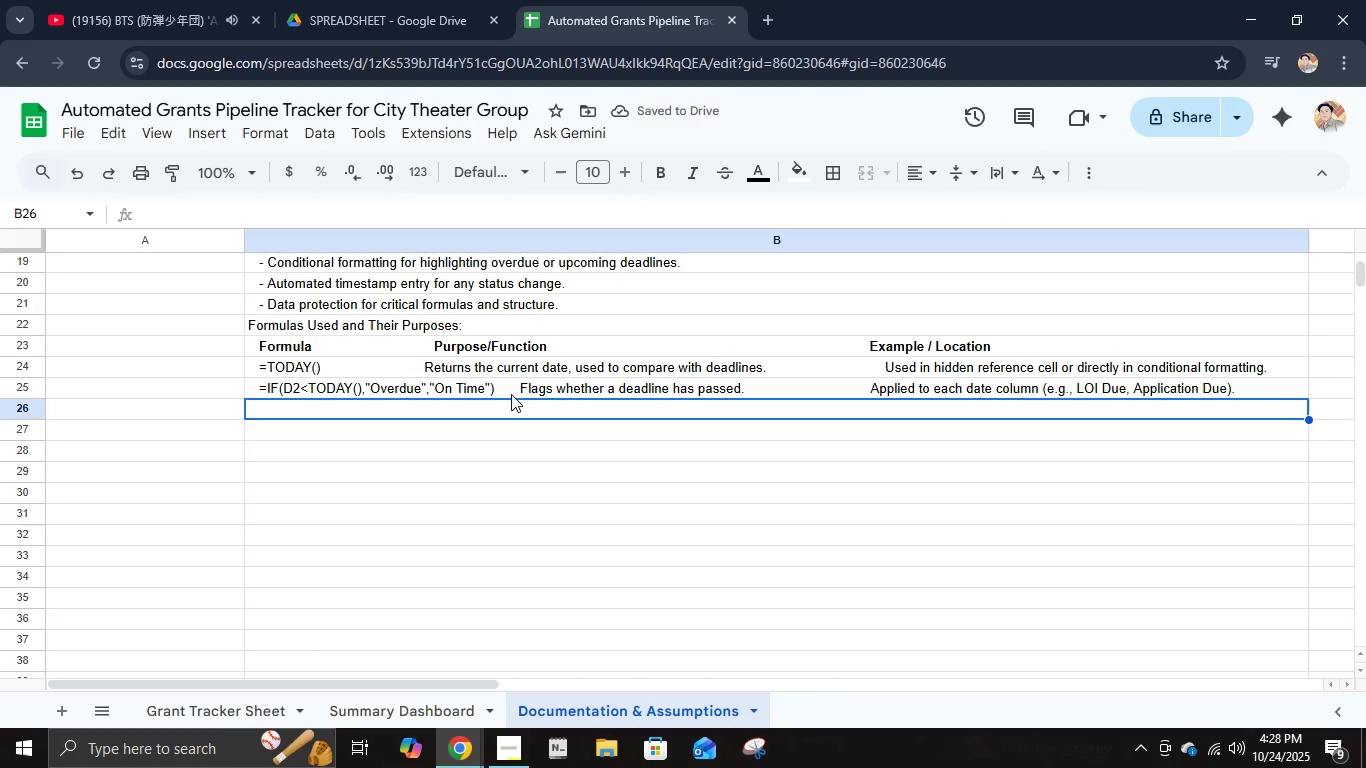 
wait(5.61)
 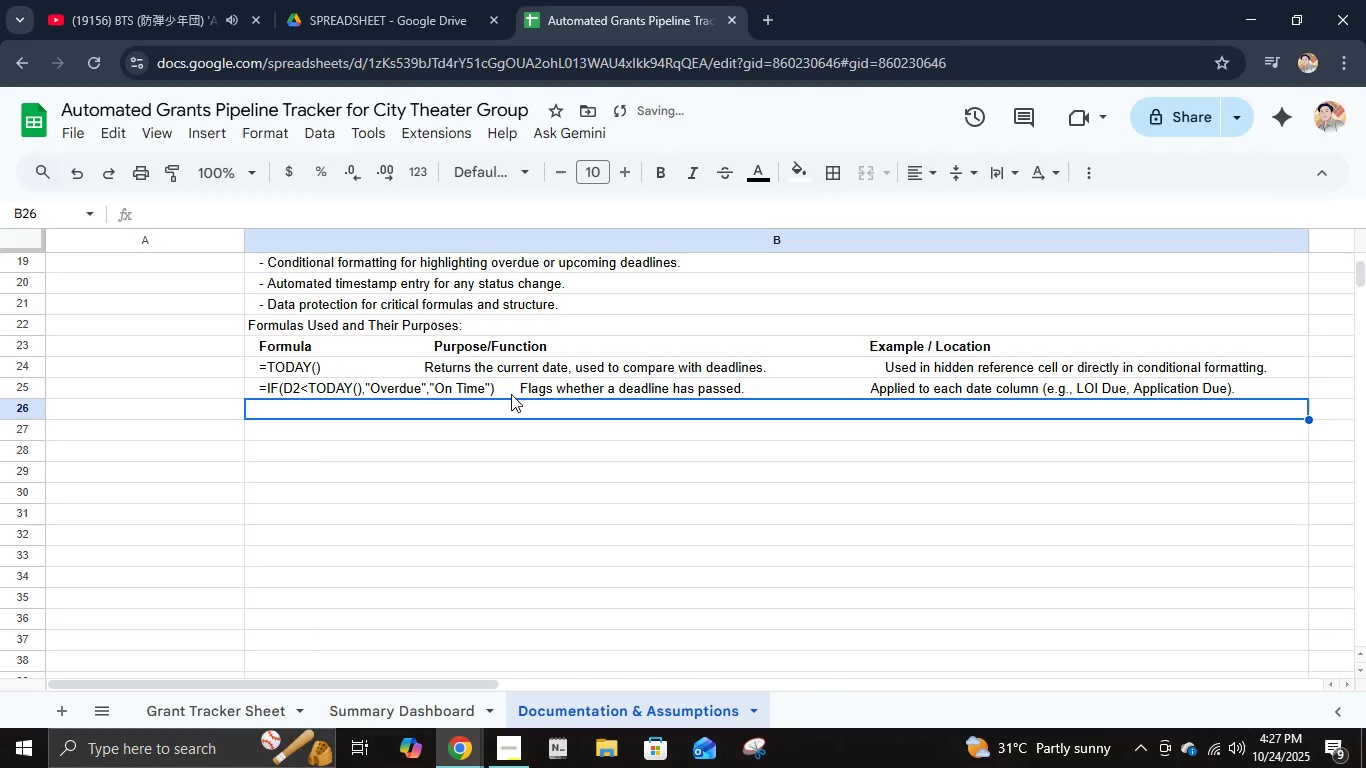 
double_click([875, 364])
 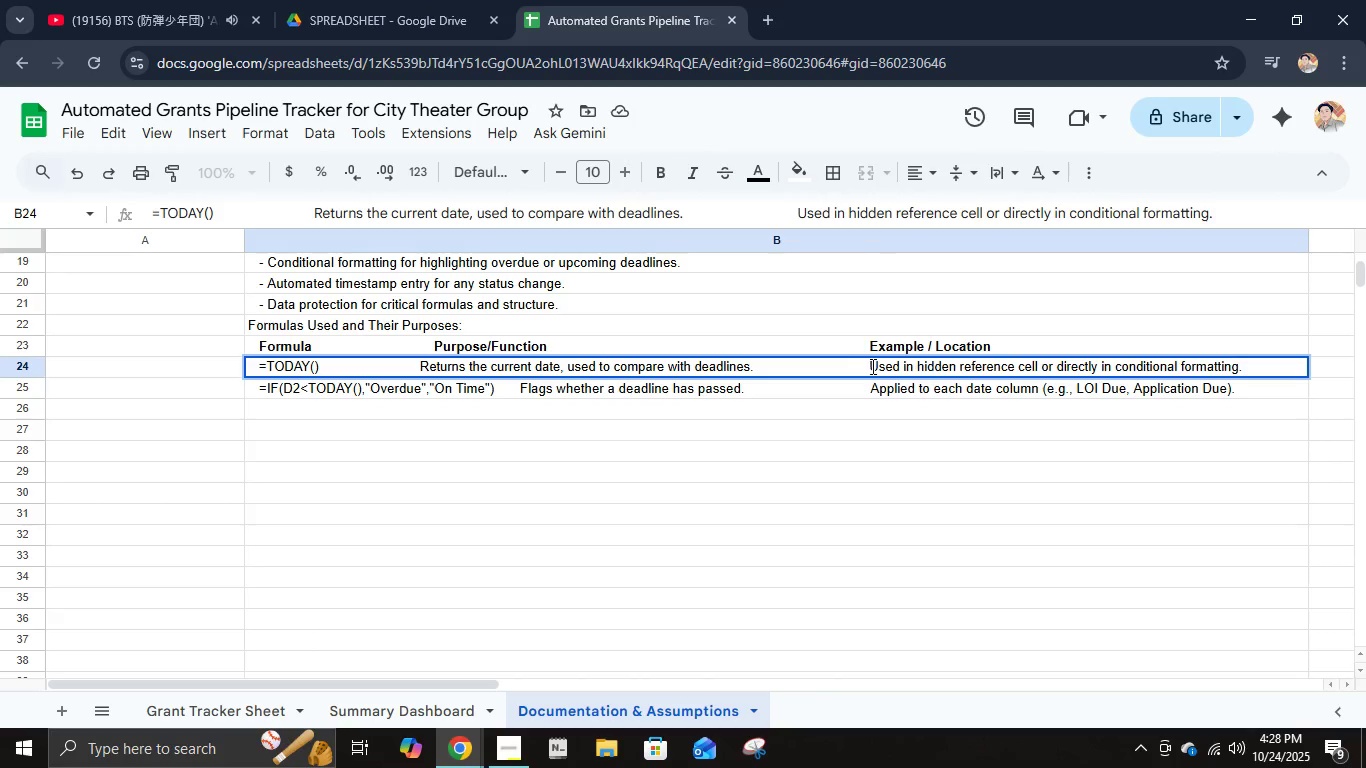 
left_click([871, 368])
 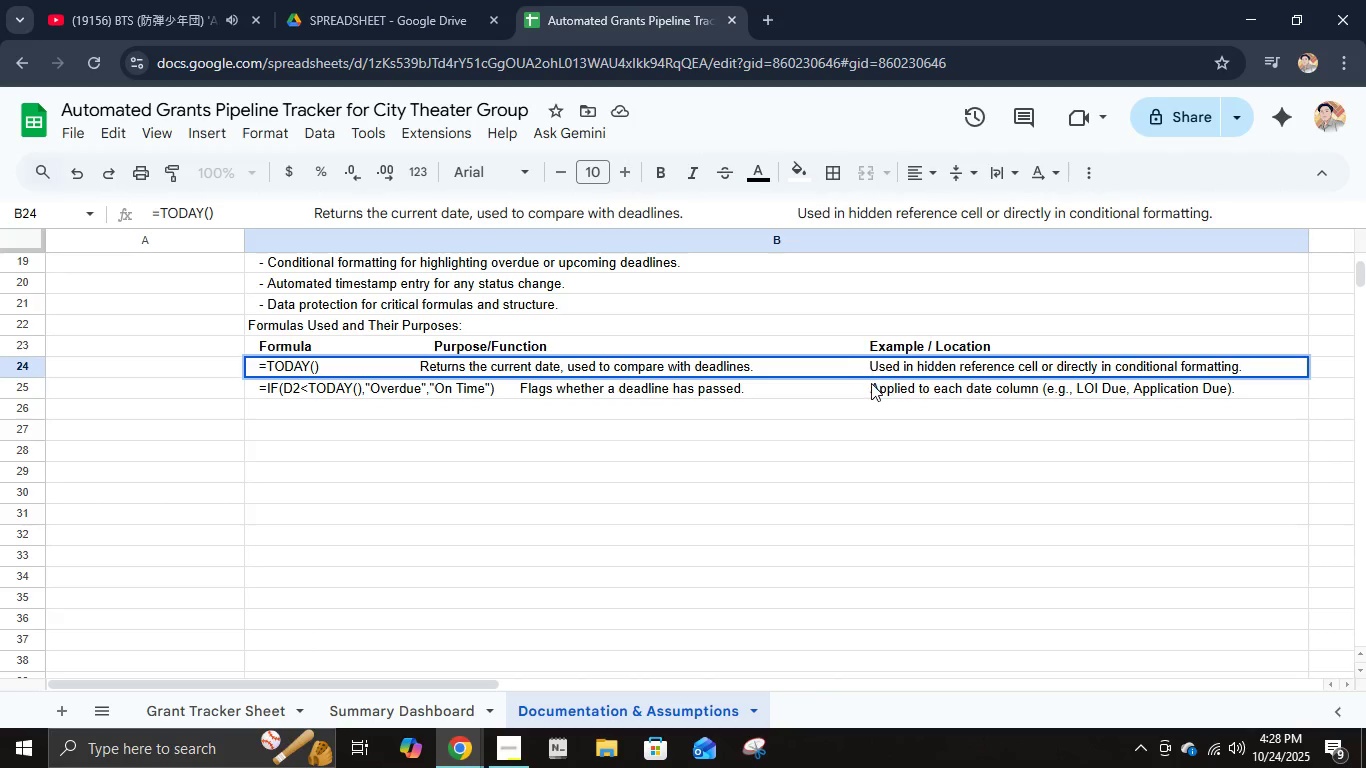 
key(Backspace)
 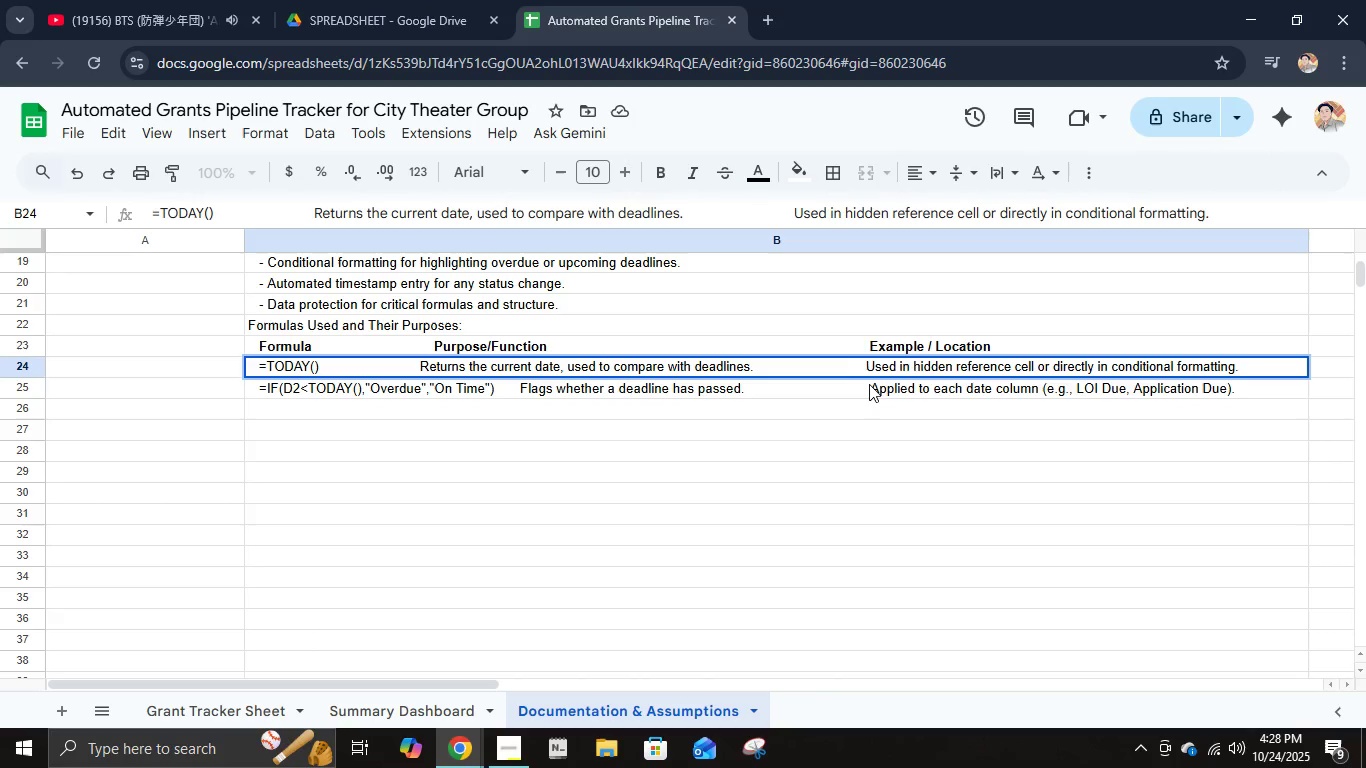 
key(Backspace)
 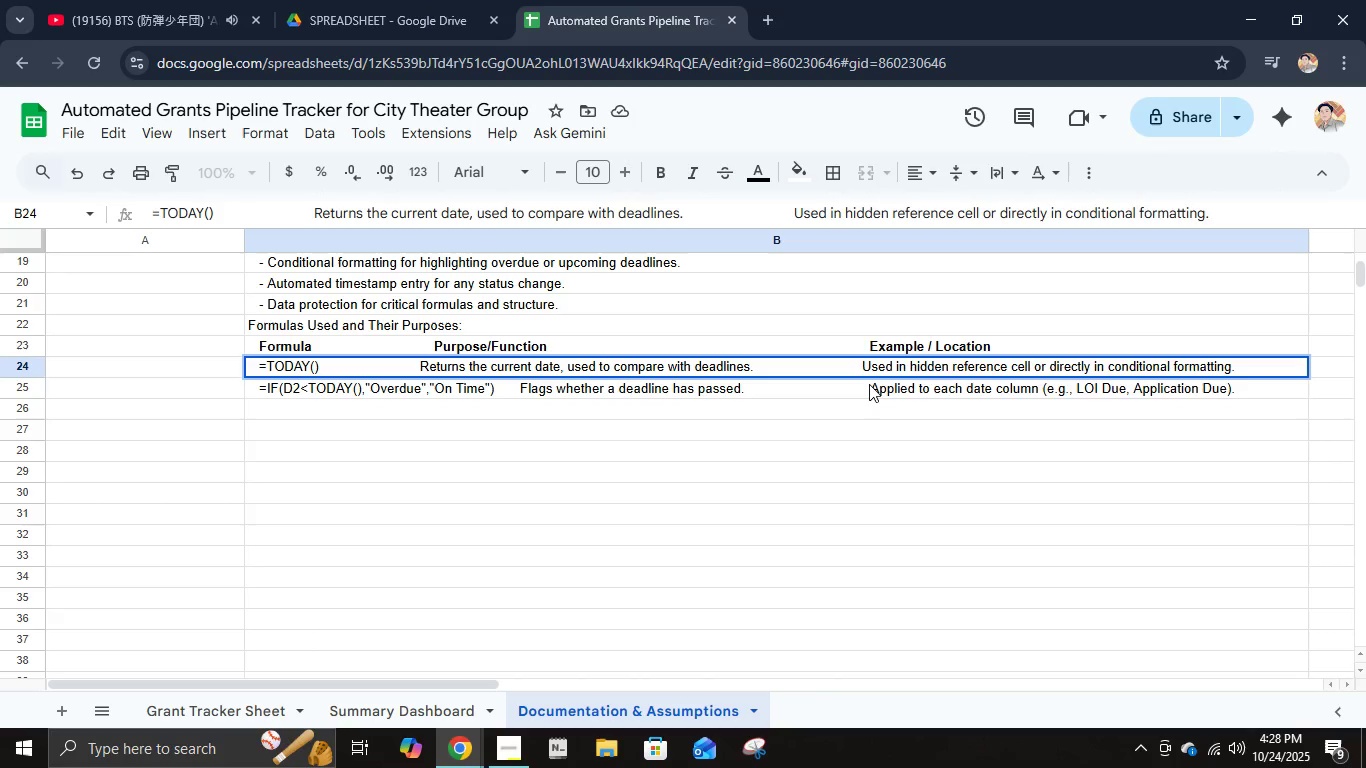 
key(Backspace)
 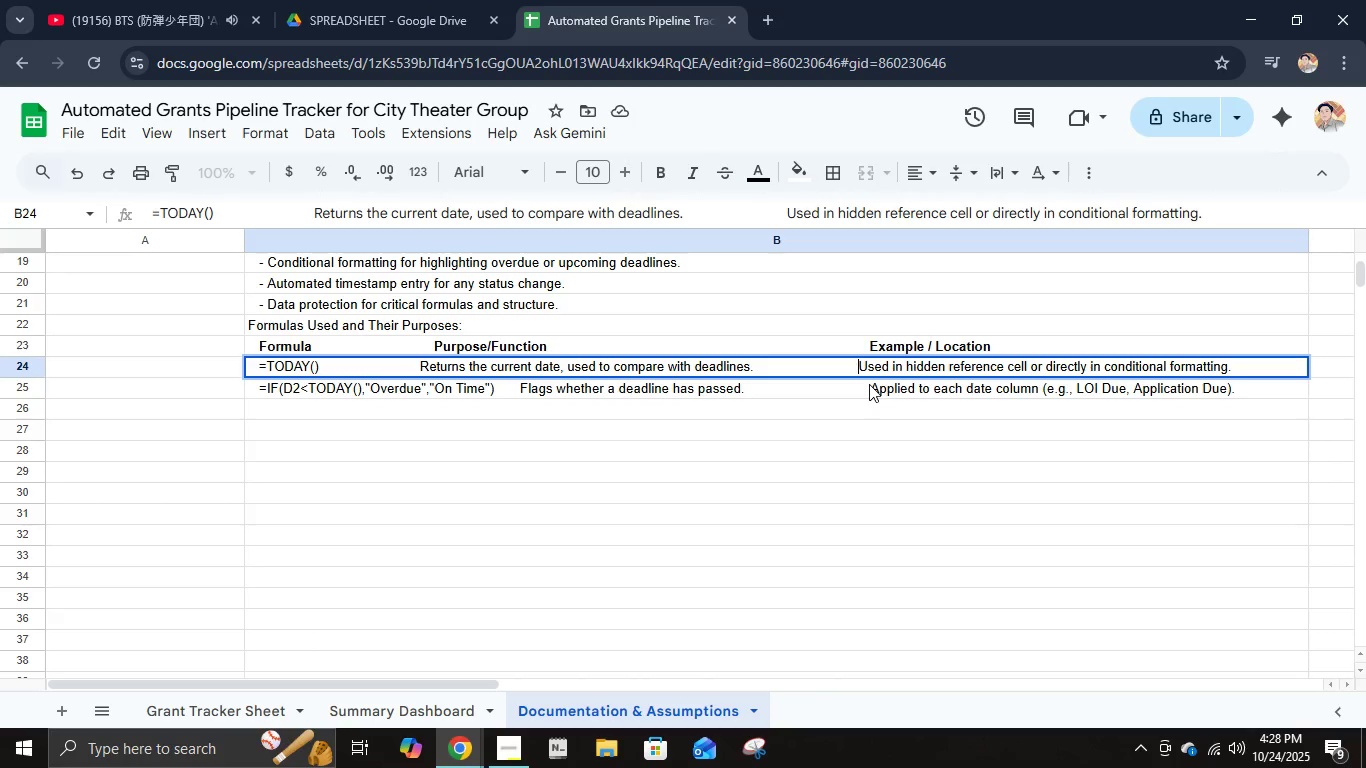 
key(Enter)
 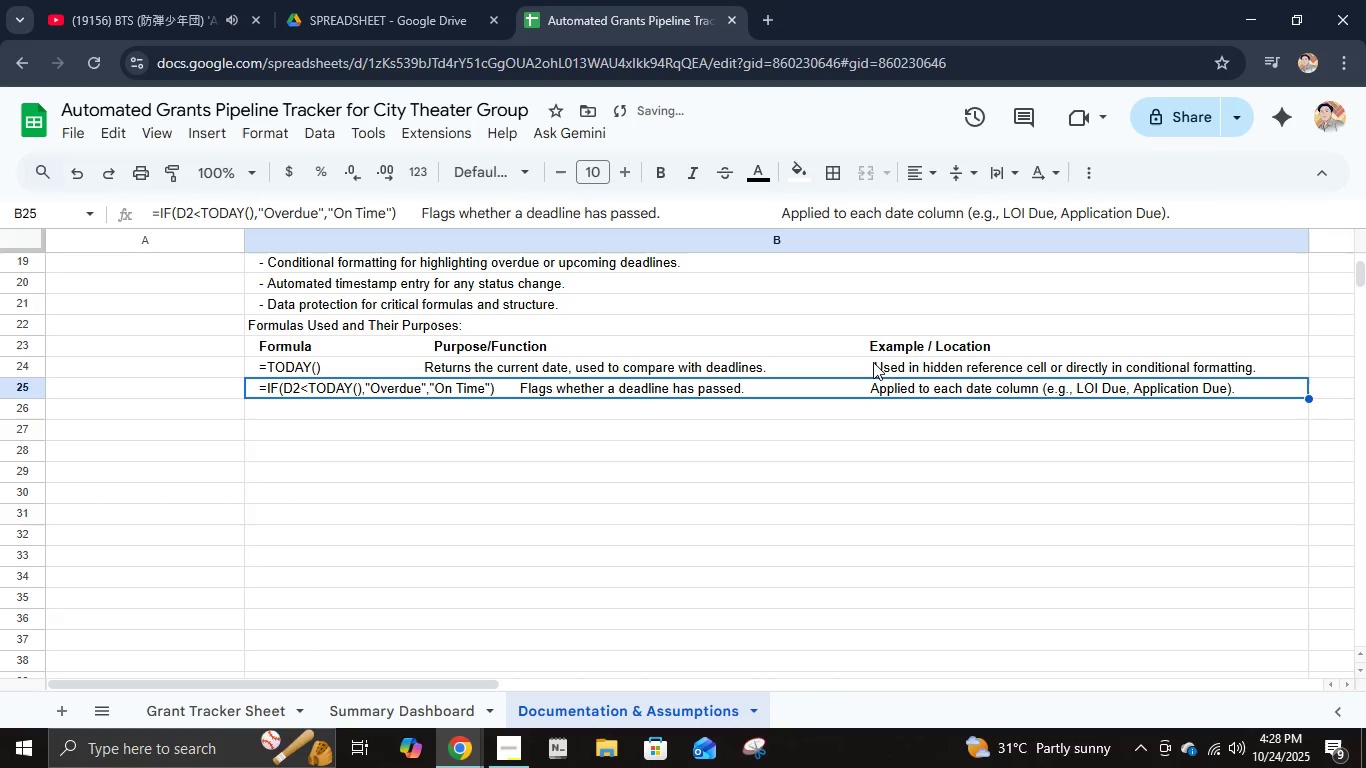 
left_click([873, 355])
 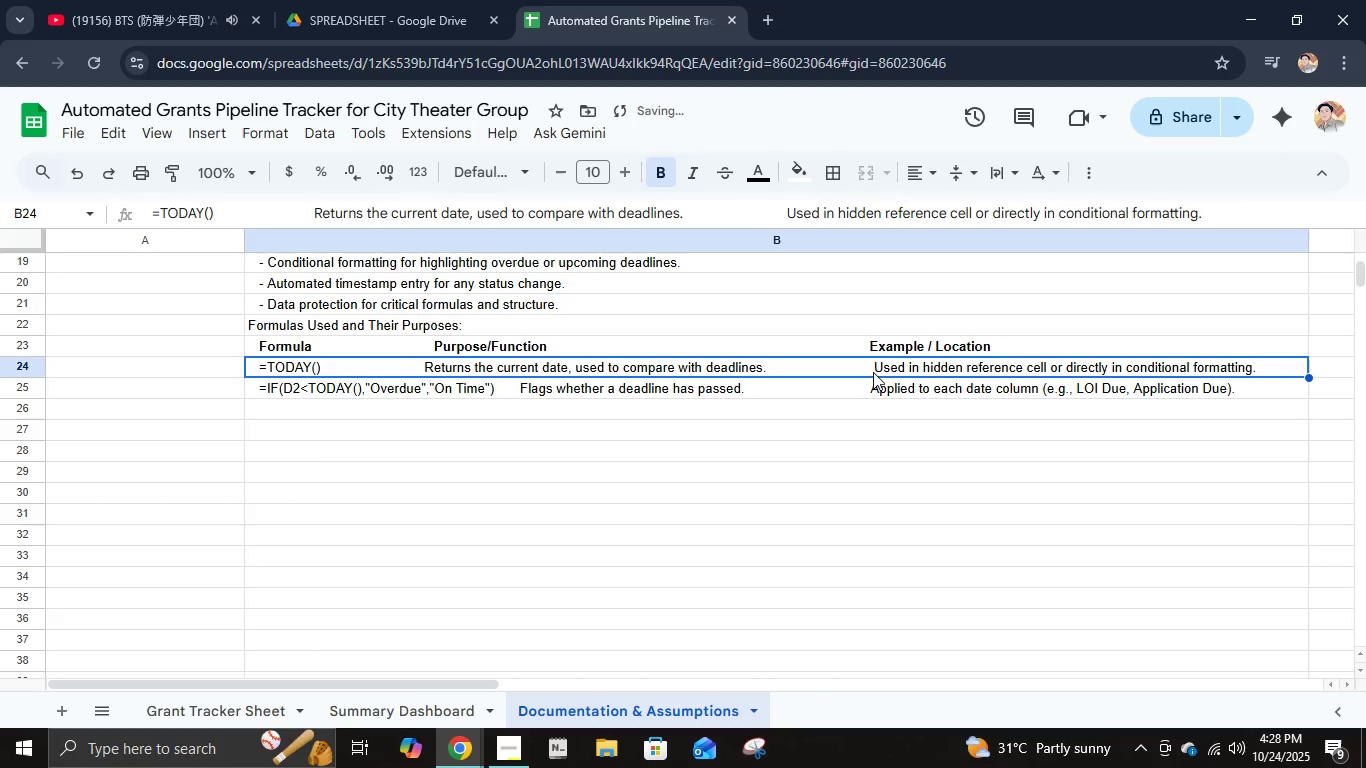 
double_click([873, 372])
 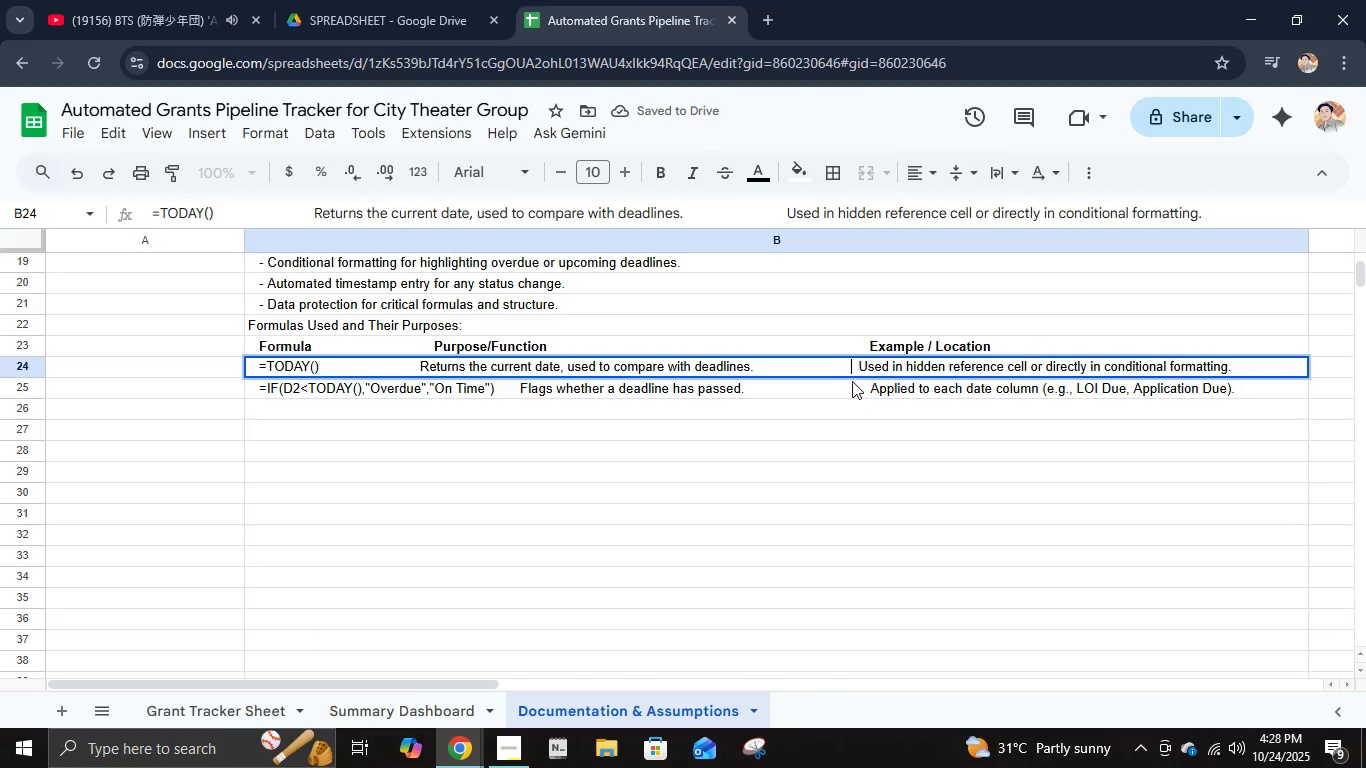 
key(Backspace)
 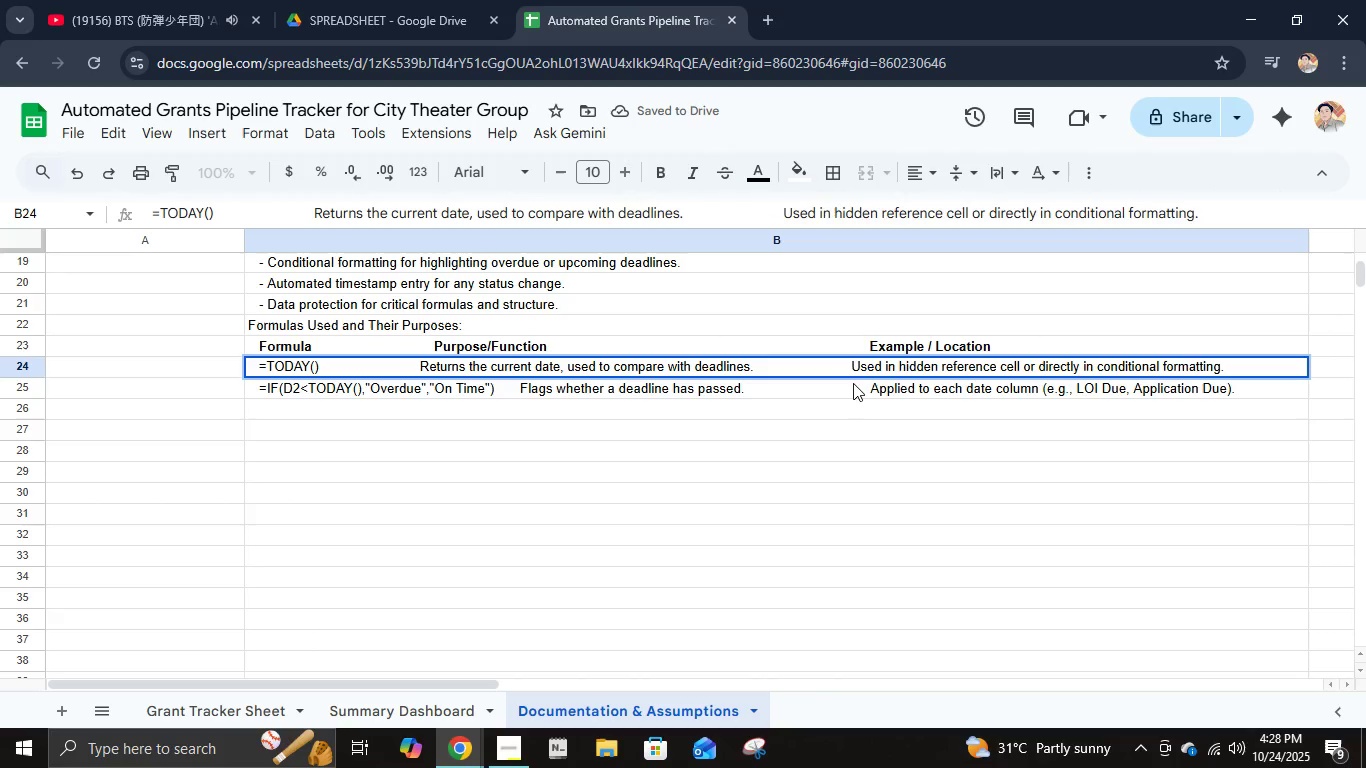 
key(Backspace)
 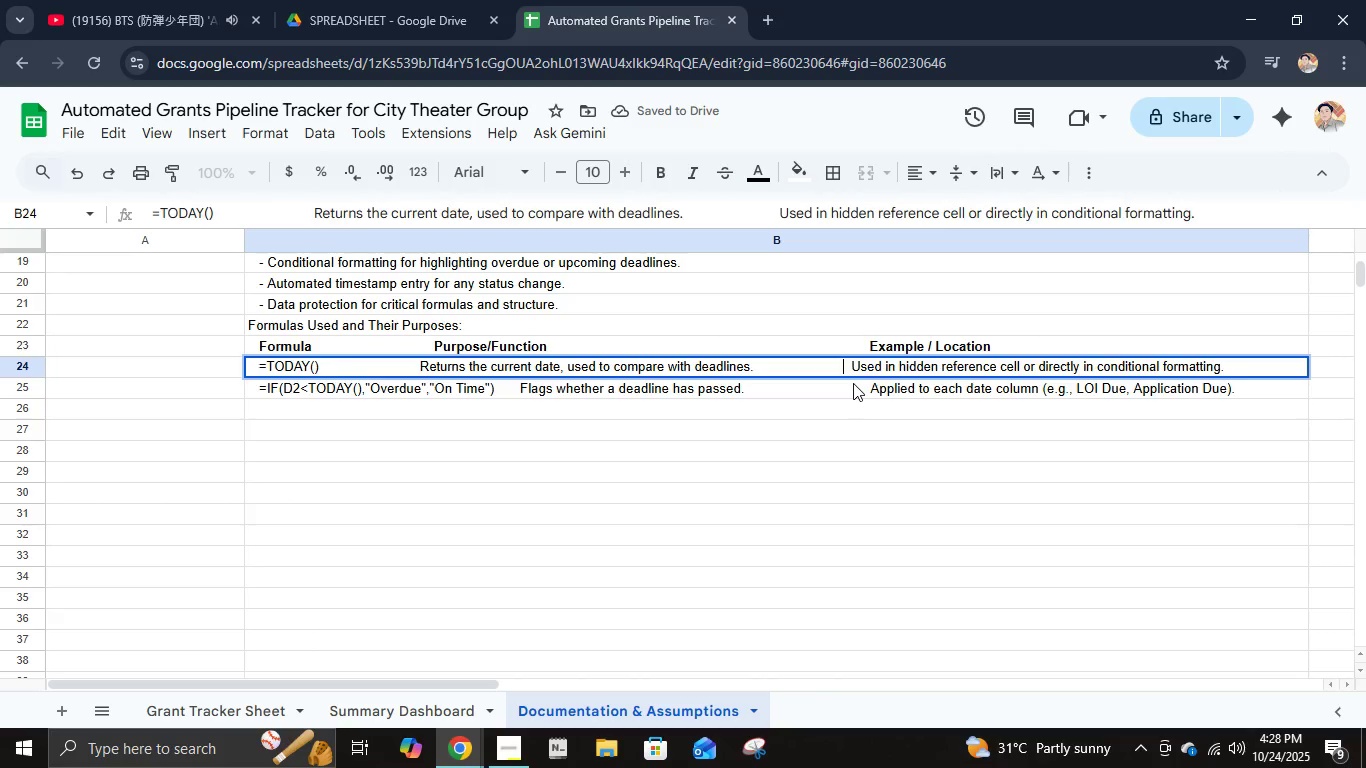 
key(Enter)
 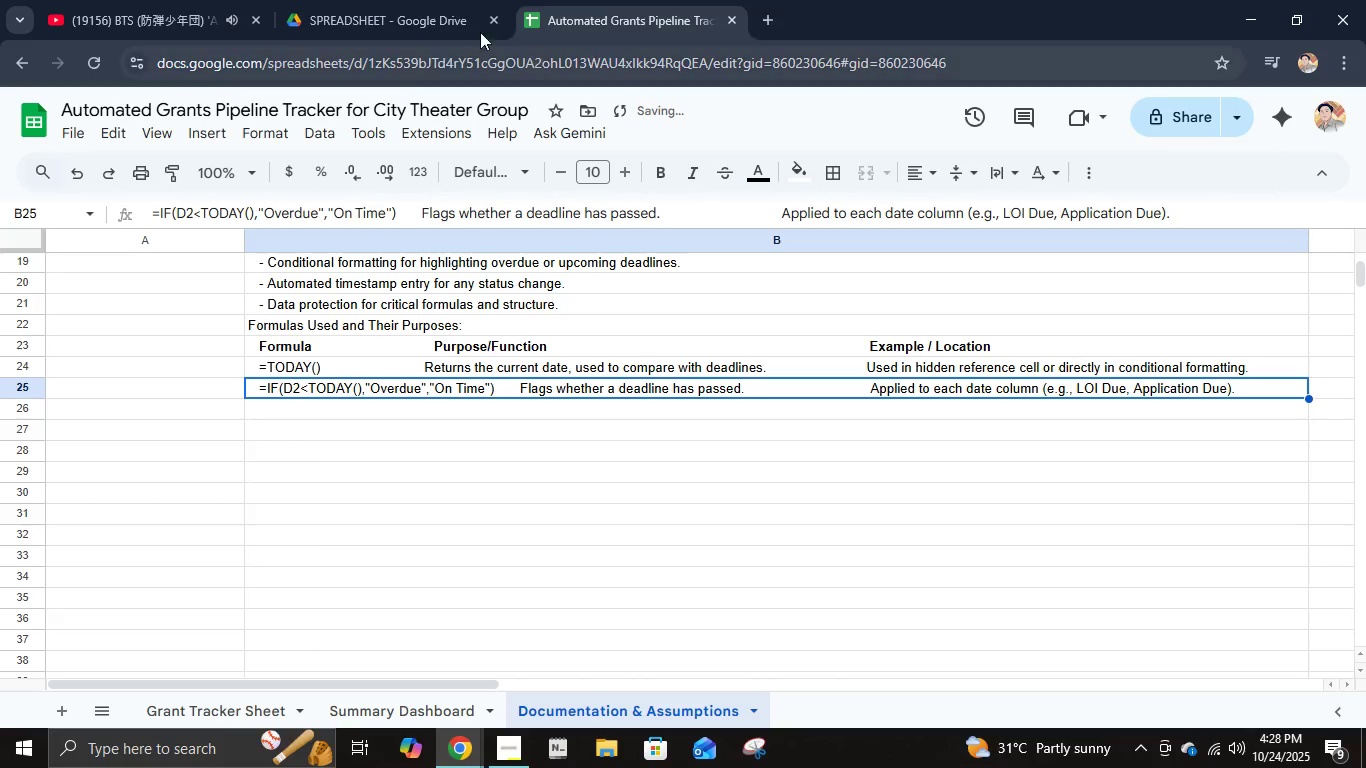 
left_click([136, 0])
 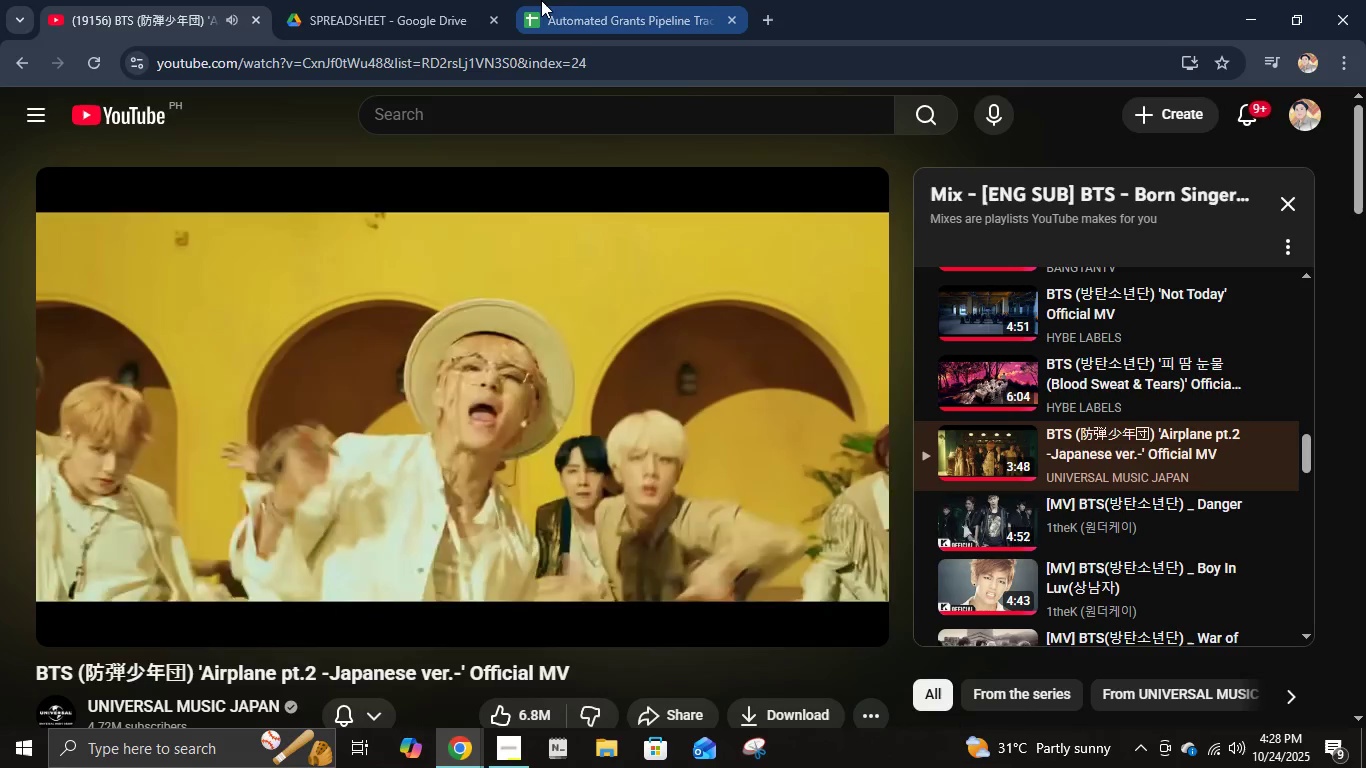 
left_click([541, 0])
 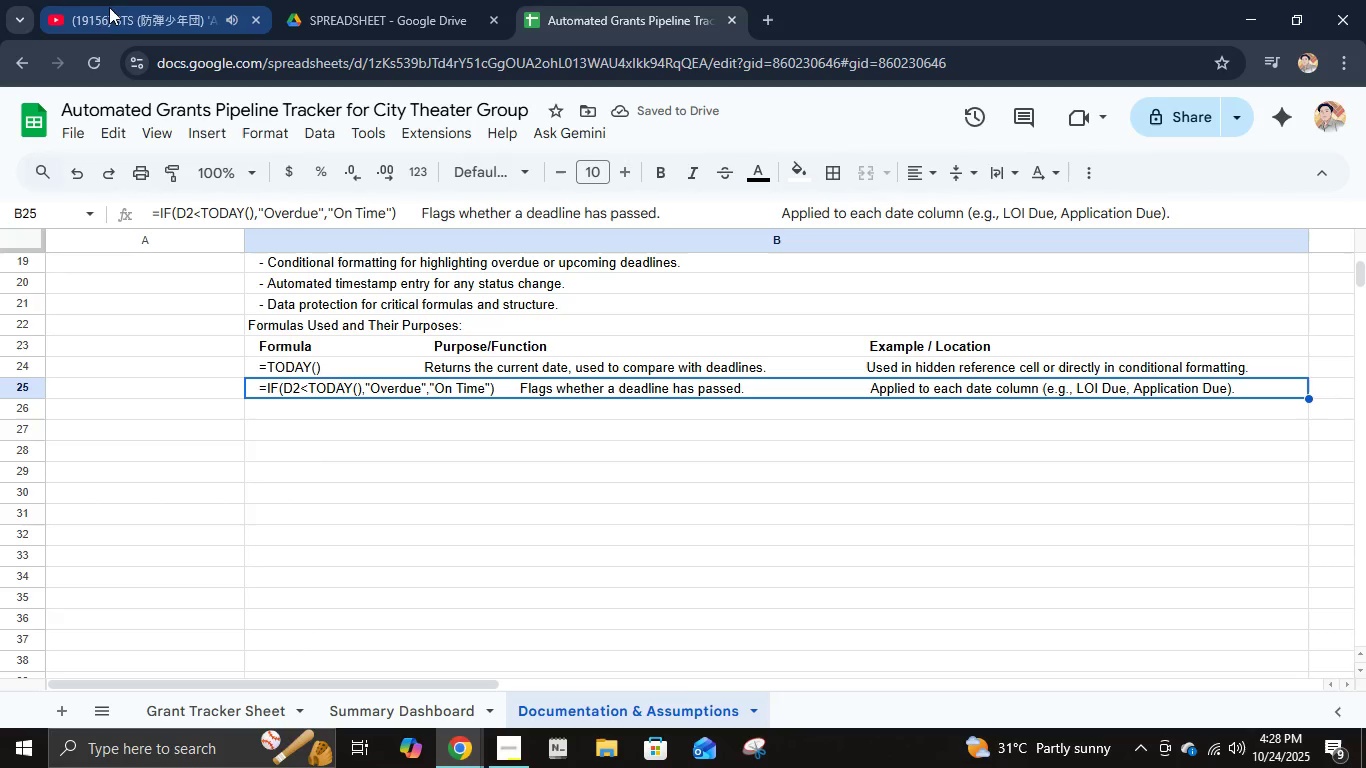 
left_click([109, 4])
 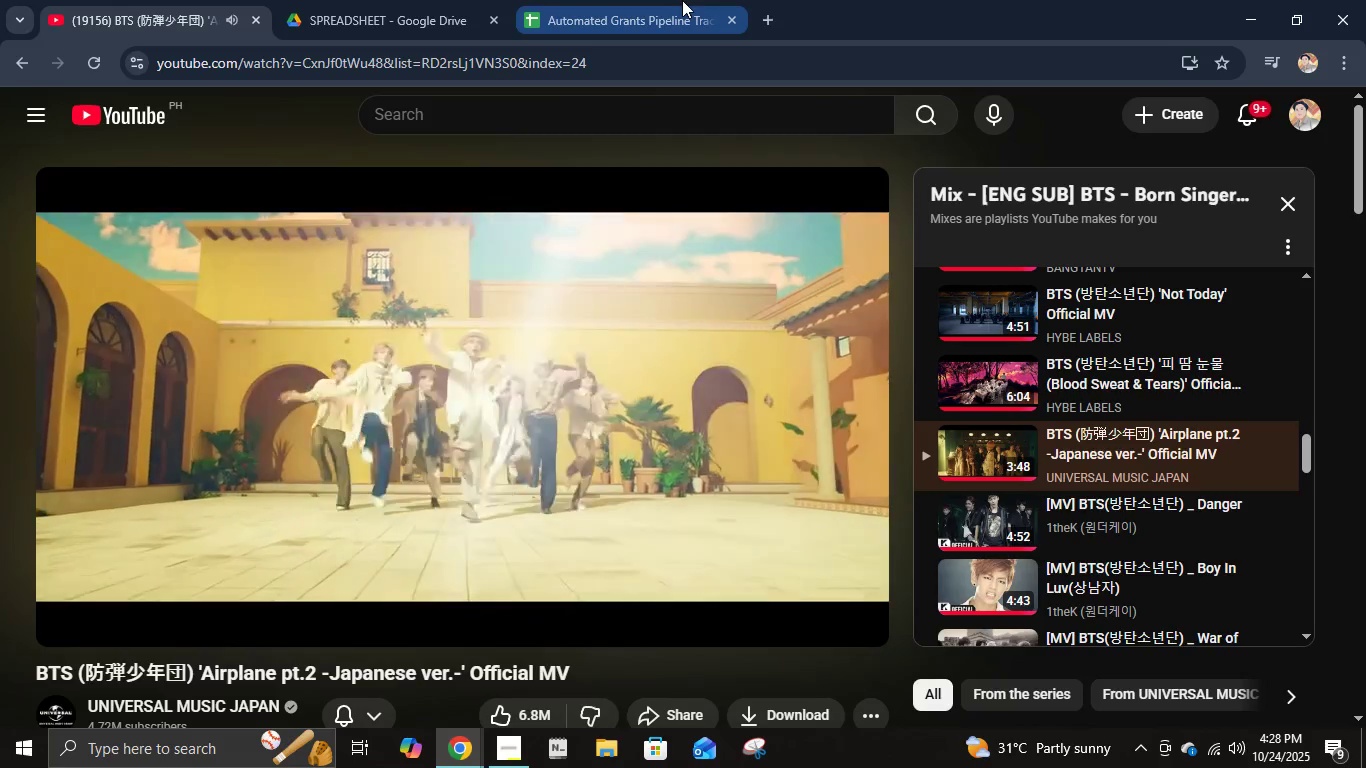 
left_click([682, 0])
 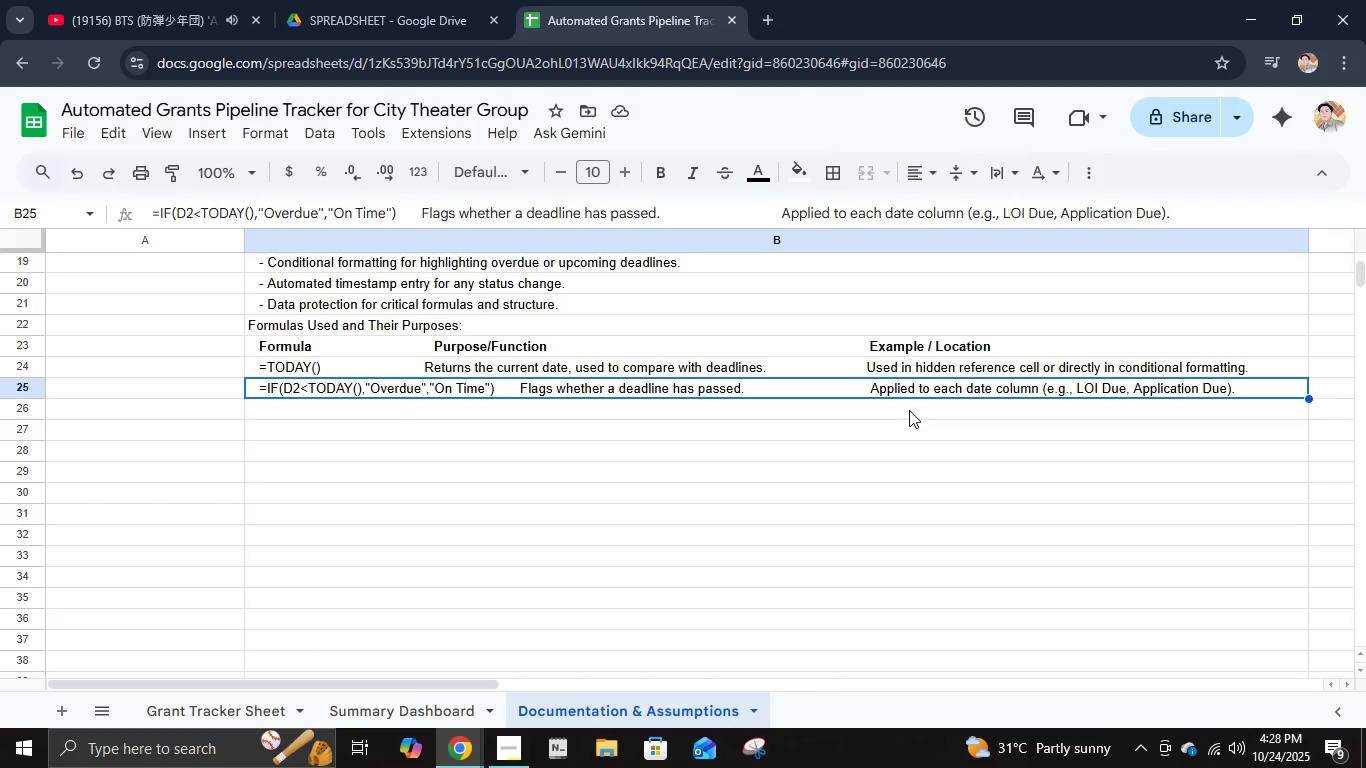 
left_click([900, 413])
 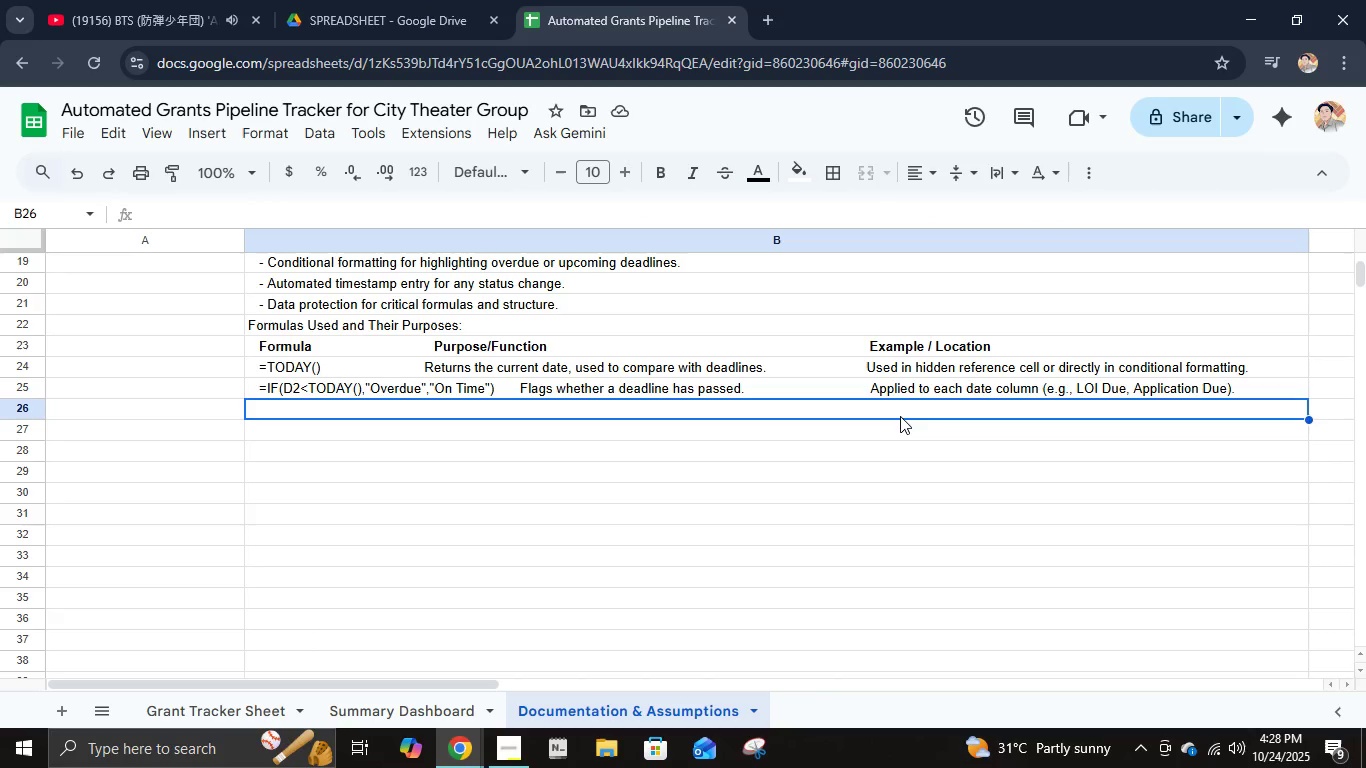 
type(=)
key(Backspace)
type(   =TEXT(TODAY(),"mmm)
 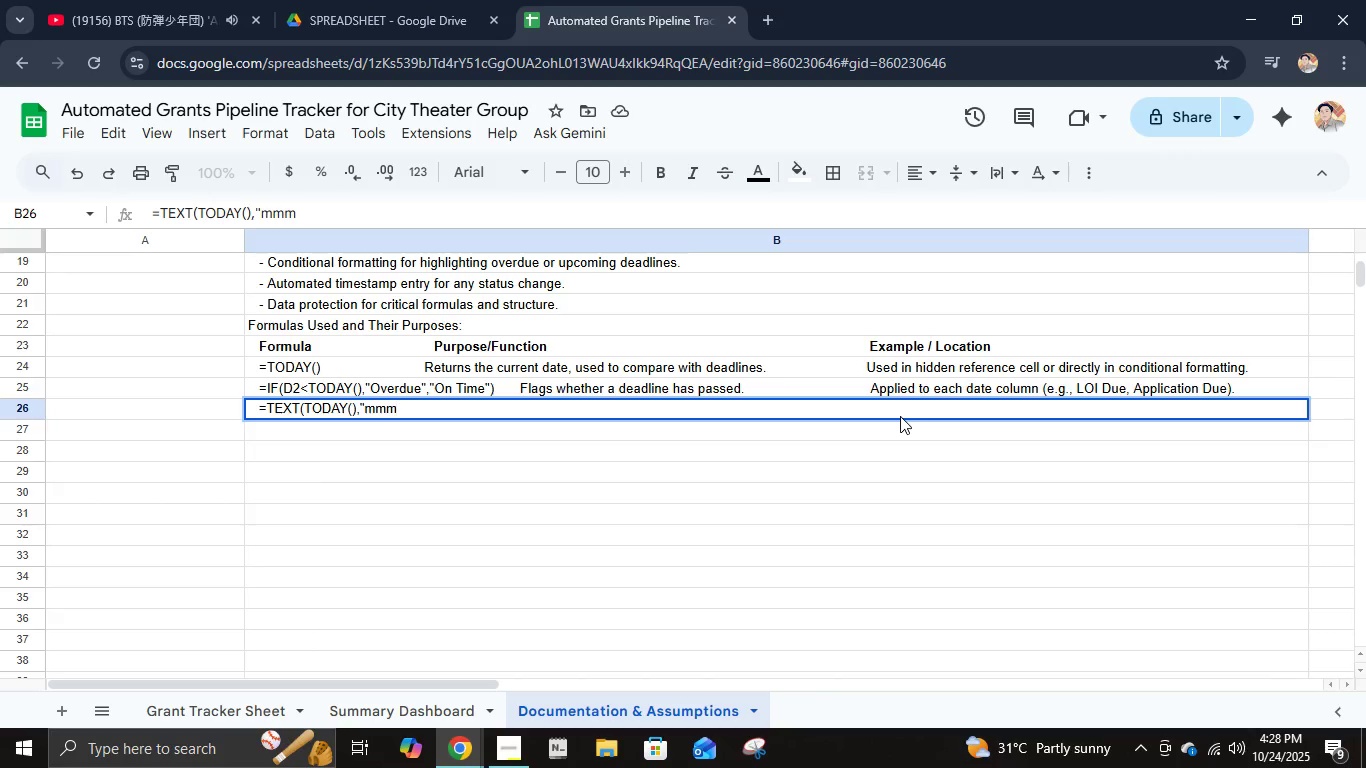 
type(dd)
key(Backspace)
key(Backspace)
type(=dd)
key(Backspace)
key(Backspace)
key(Backspace)
type(,dd,yyyy")      Displays today's date in readable format fr)
key(Backspace)
type(or the dashboard rea)
key(Backspace)
key(Backspace)
key(Backspace)
type(header)
key(Backspace)
type(. Dash b)
key(Backspace)
key(Backspace)
type(boards )
key(Backspace)
key(Backspace)
type( sheet.)
 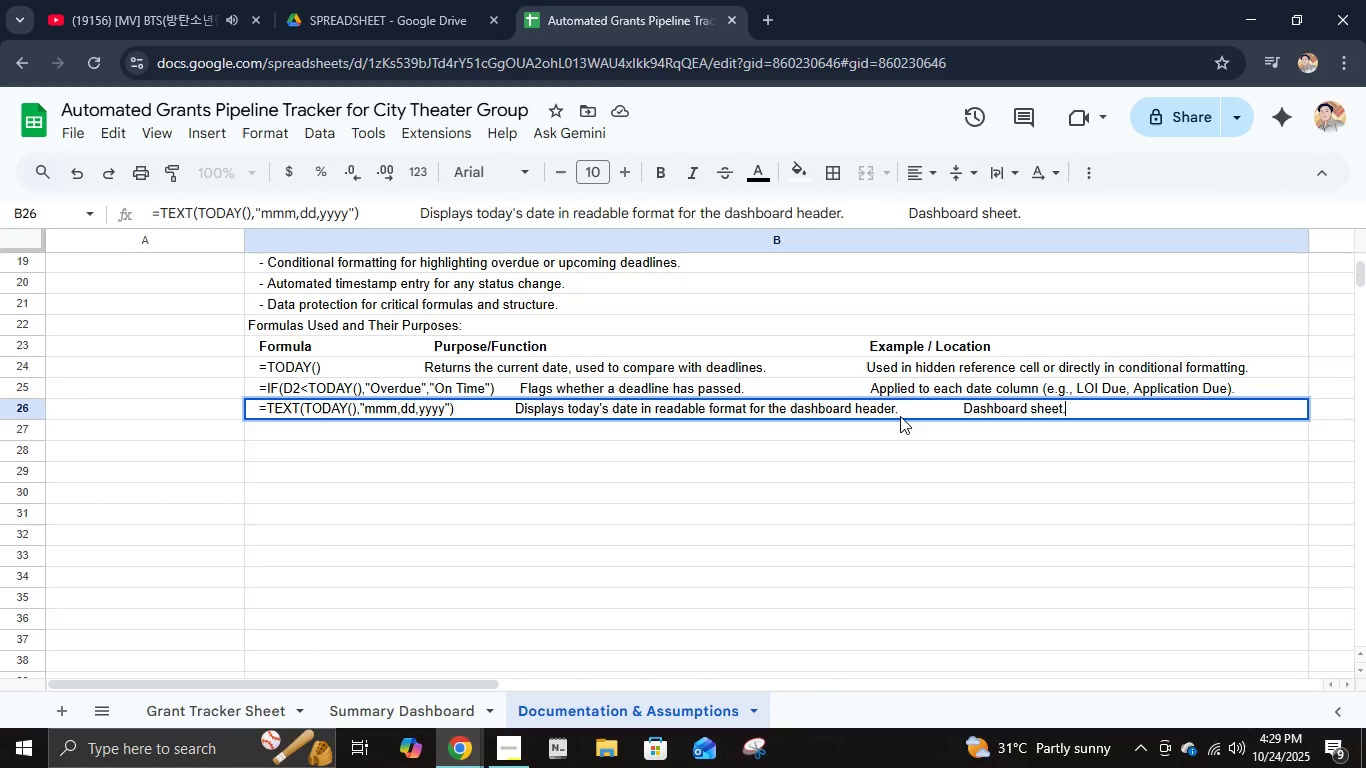 
 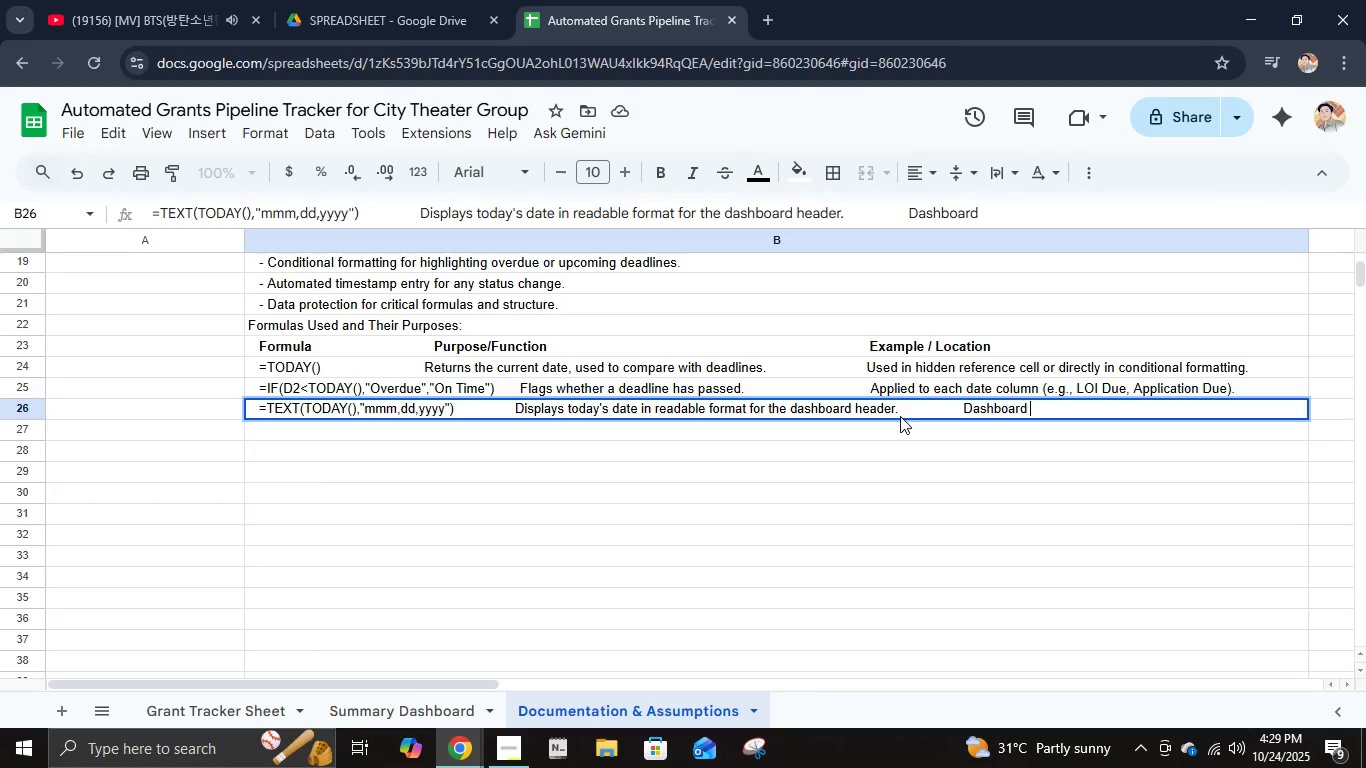 
key(Enter)
 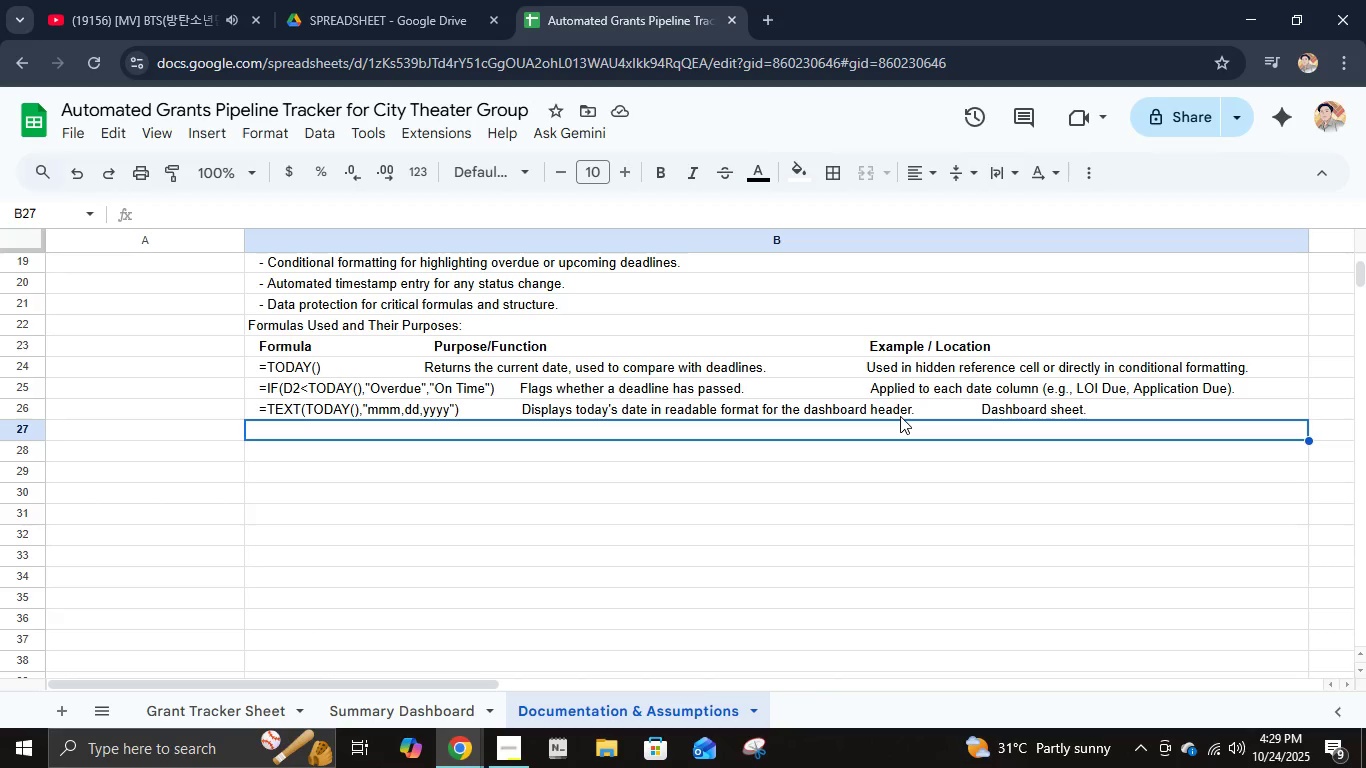 
wait(11.32)
 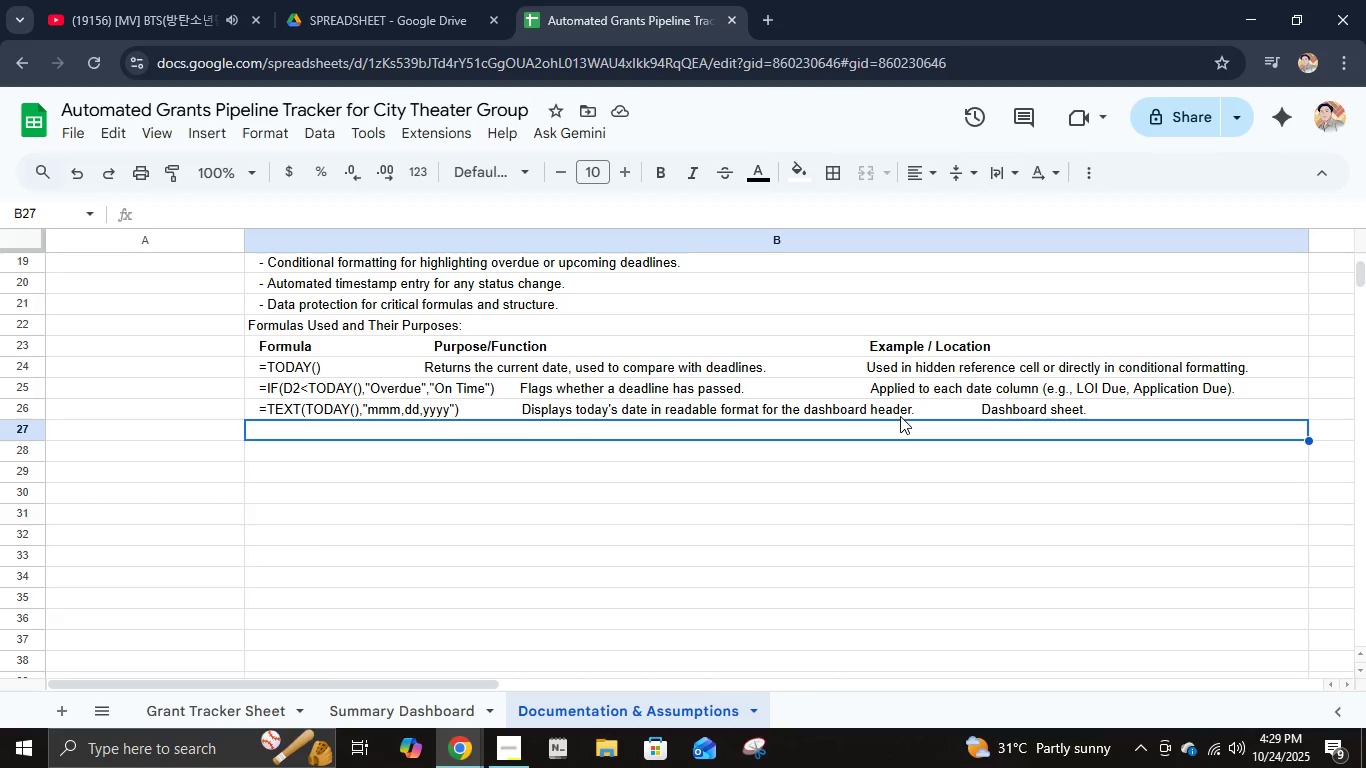 
type(   = )
key(Backspace)
type(IF(E2<F2,:)
key(Backspace)
type("Secured", ")
key(Backspace)
key(Backspace)
type("Pending")      Compares requested vs..)
key(Backspace)
type( ser)
key(Backspace)
type(cured d)
key(Backspace)
type(funding to der)
key(Backspace)
type(terming)
key(Backspace)
type(e statuy)
key(Backspace)
type(s.     Grant Tracker funding columns.)
 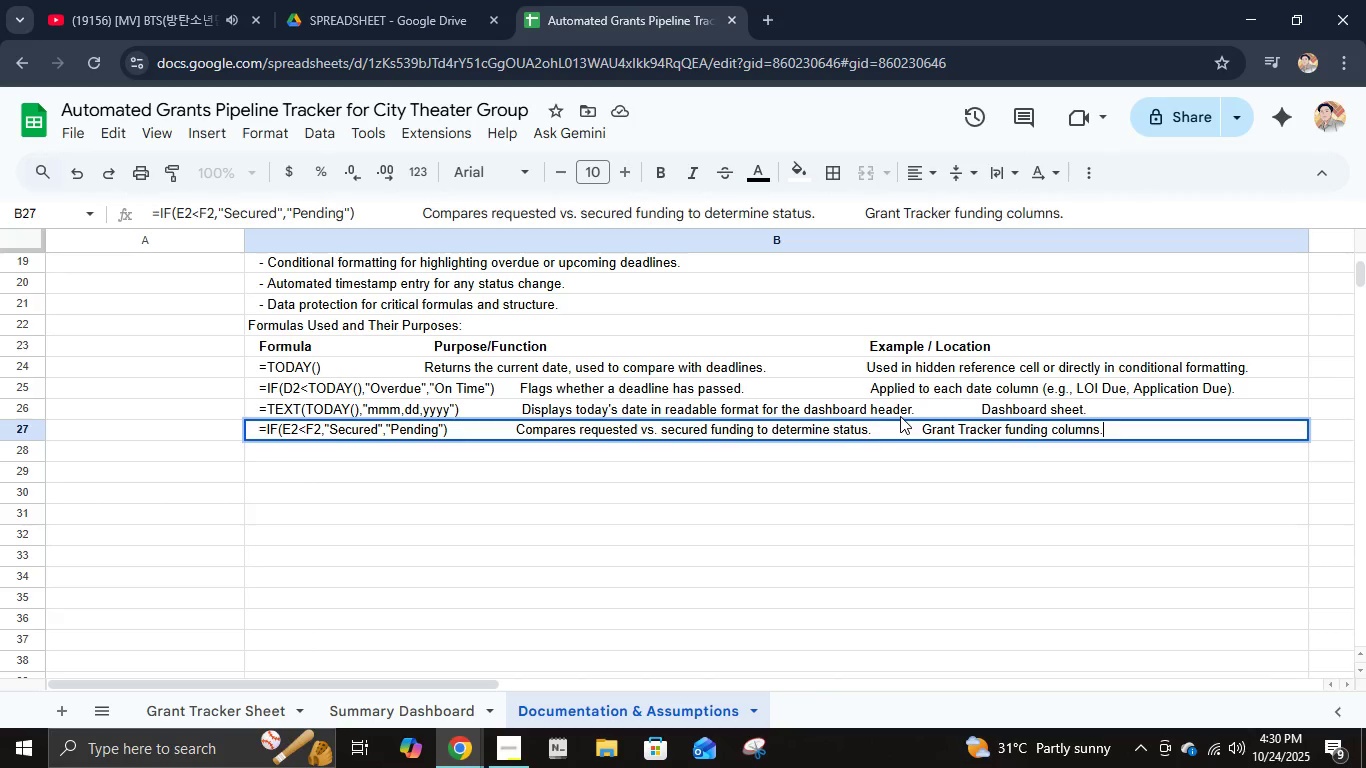 
 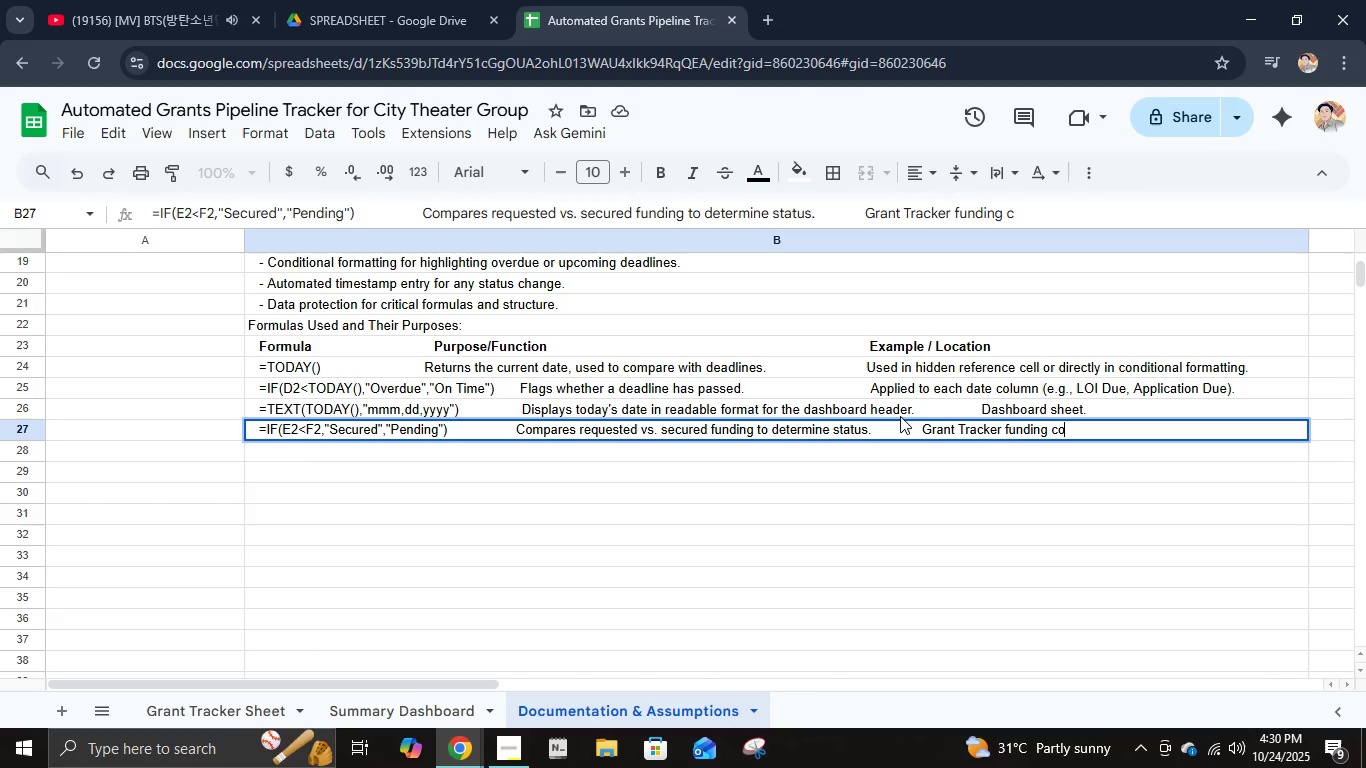 
key(Enter)
 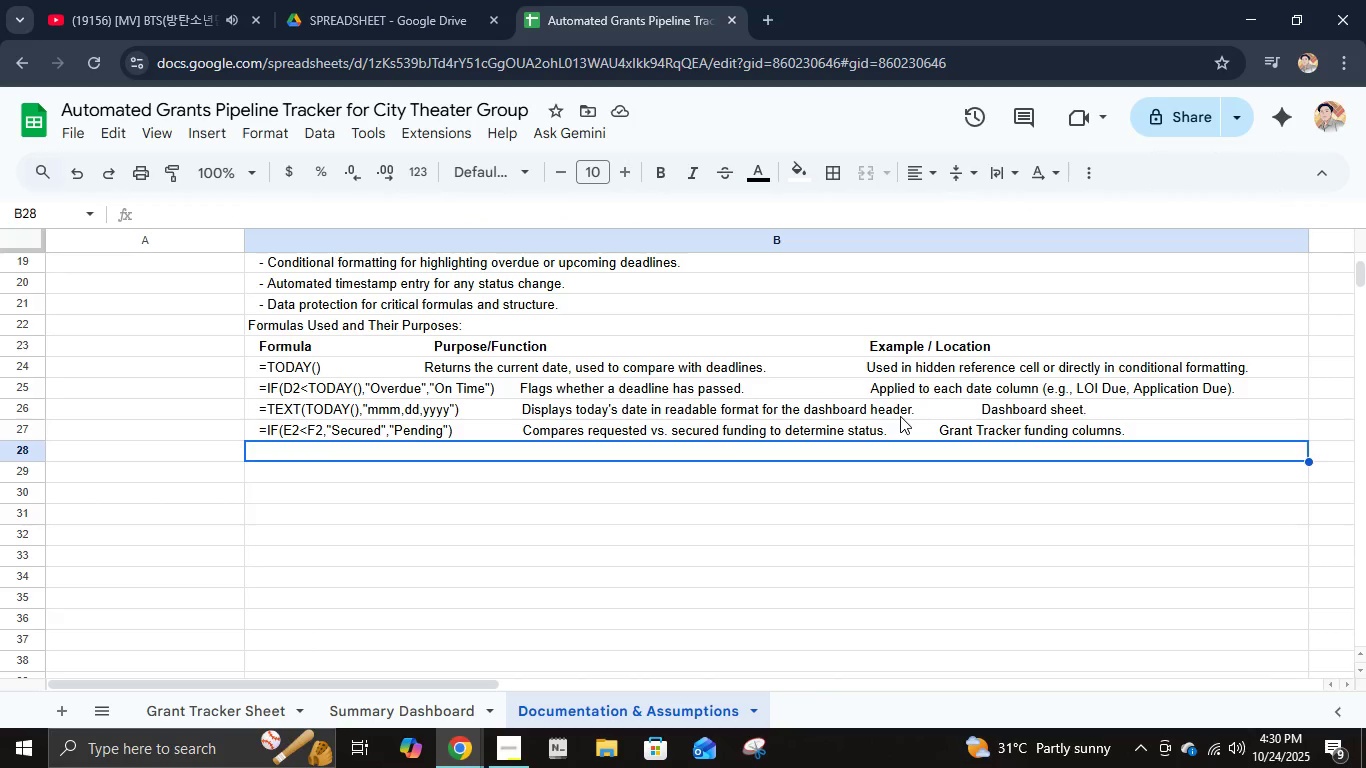 
wait(7.93)
 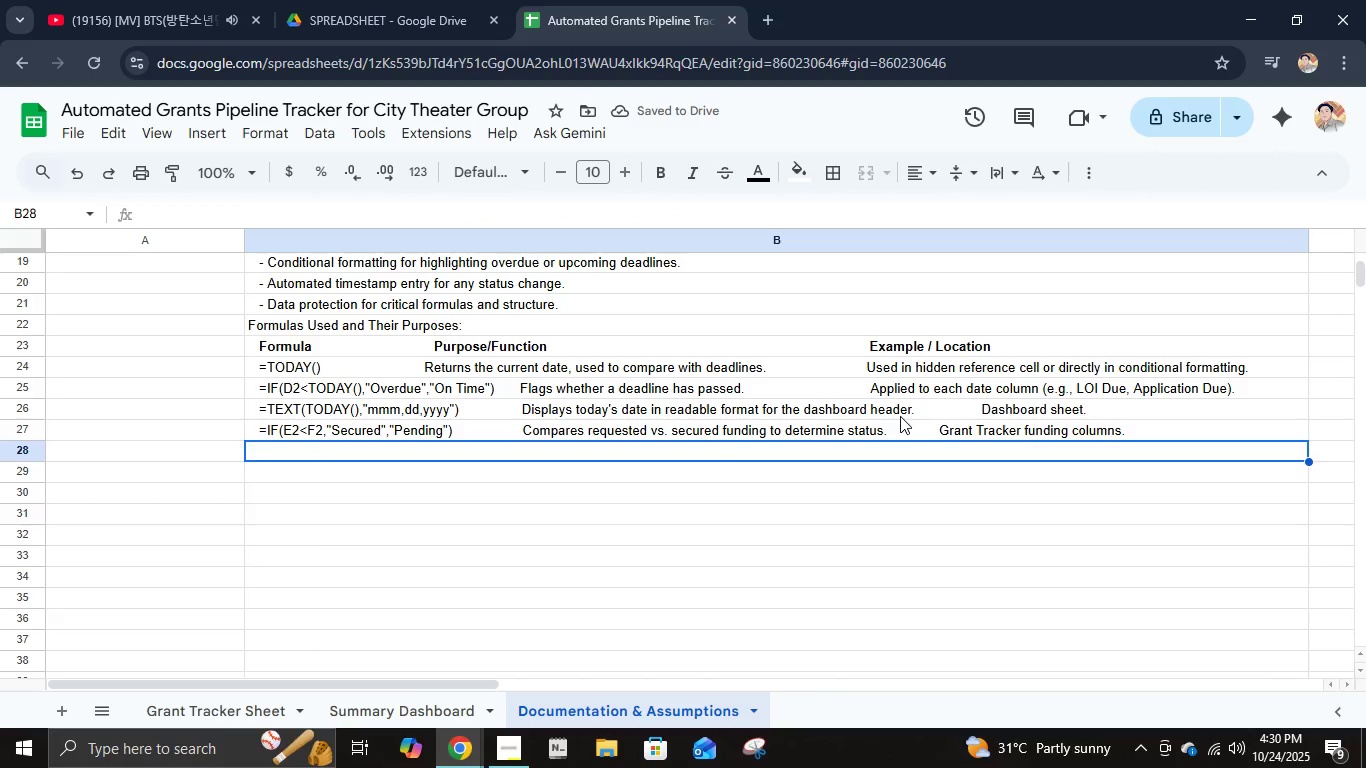 
type(   =ARRAYFORMULA(TEXT(TODAY()-A2:A,"0"))    )
 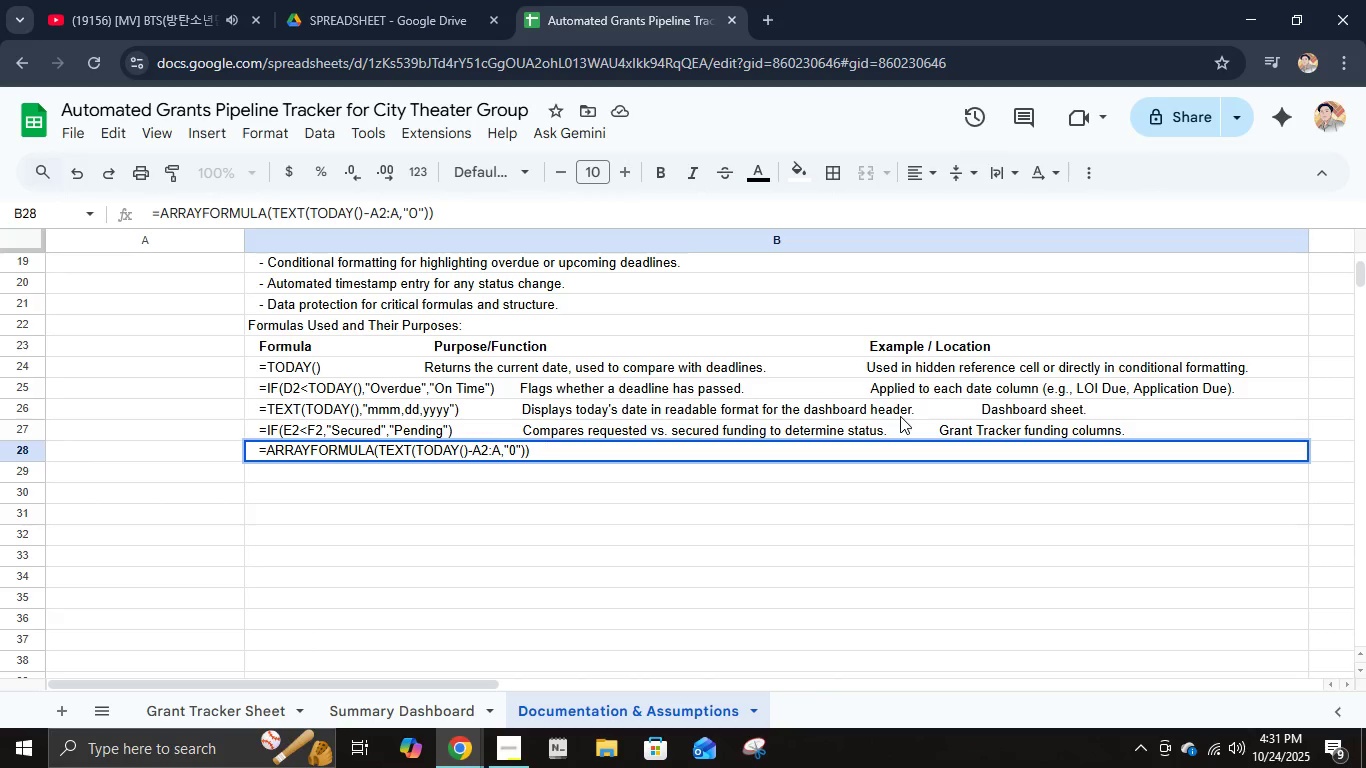 
type(Calculates number of days remaining until each grants)
key(Backspace)
type('s due date. )
 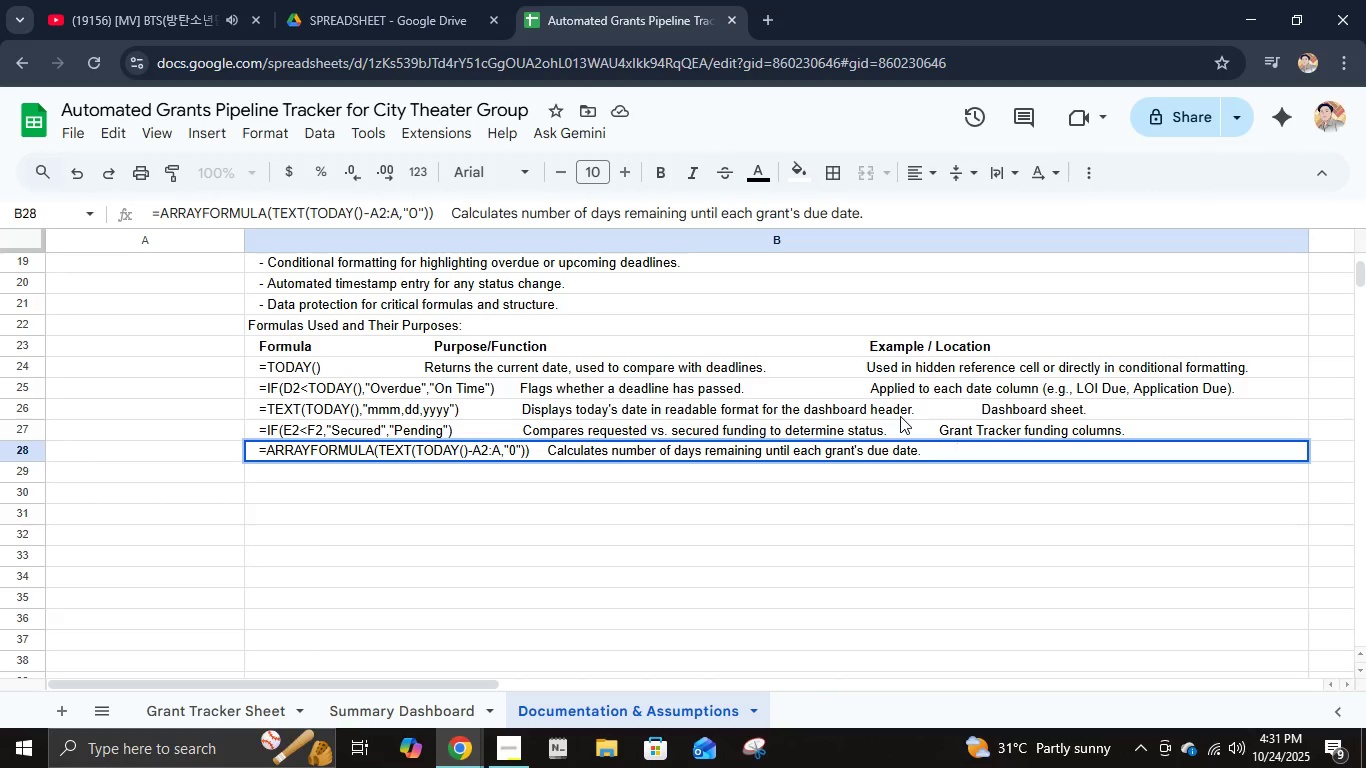 
type(Used to trigger conditional formatting.)
 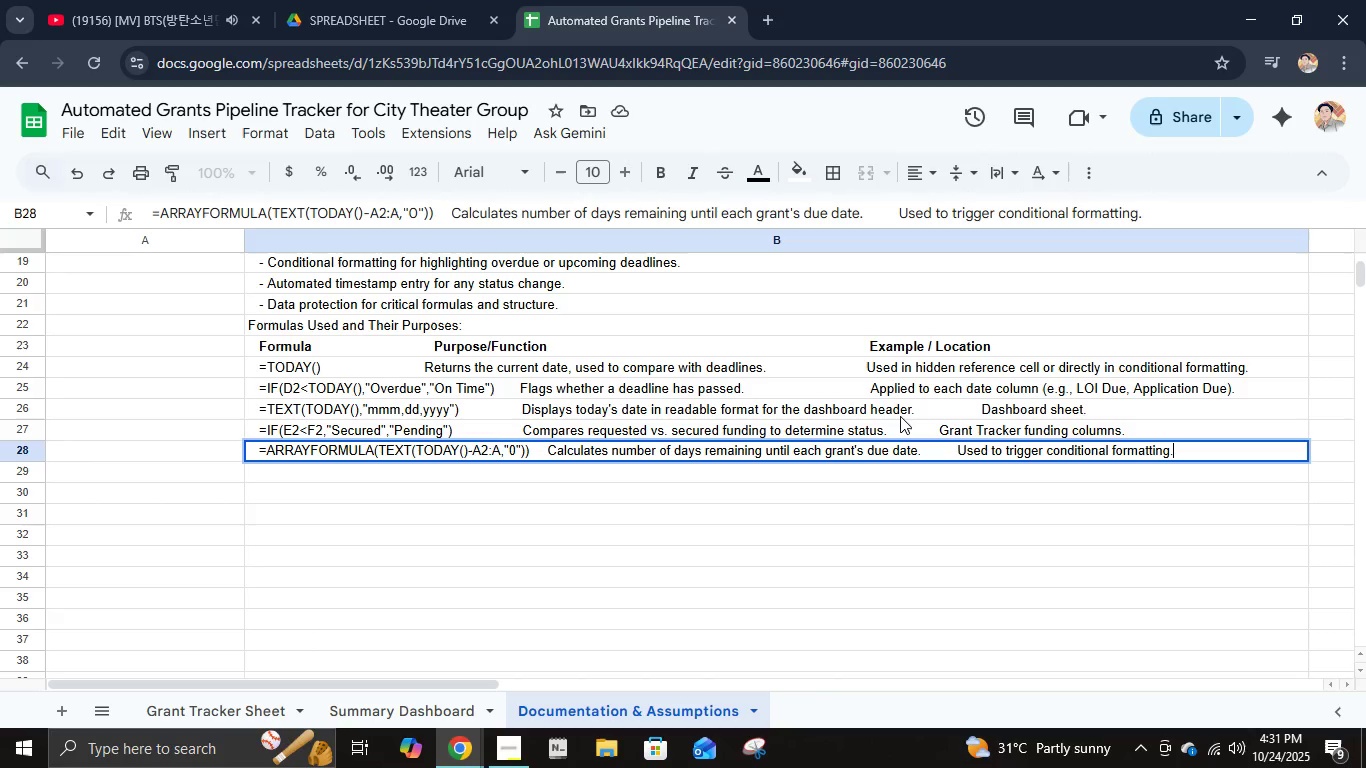 
key(Enter)
 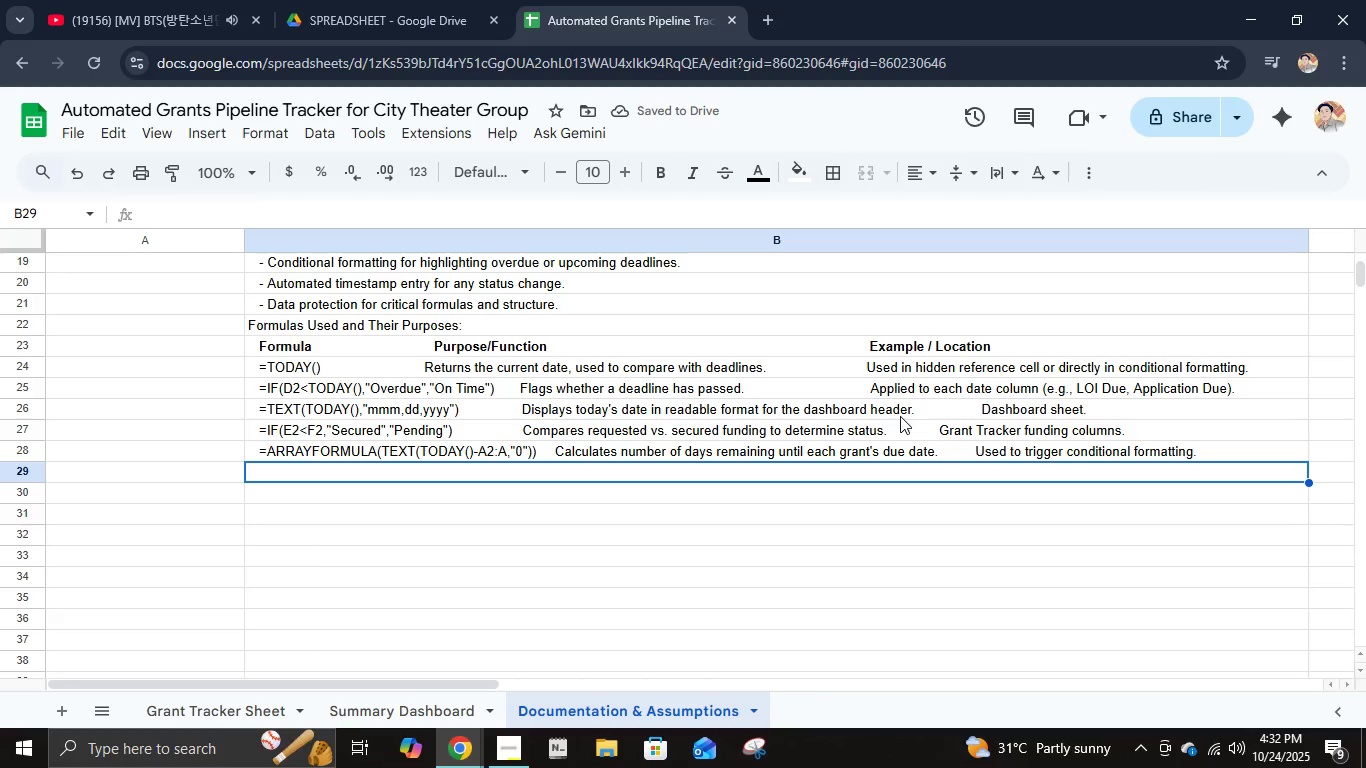 
wait(5.65)
 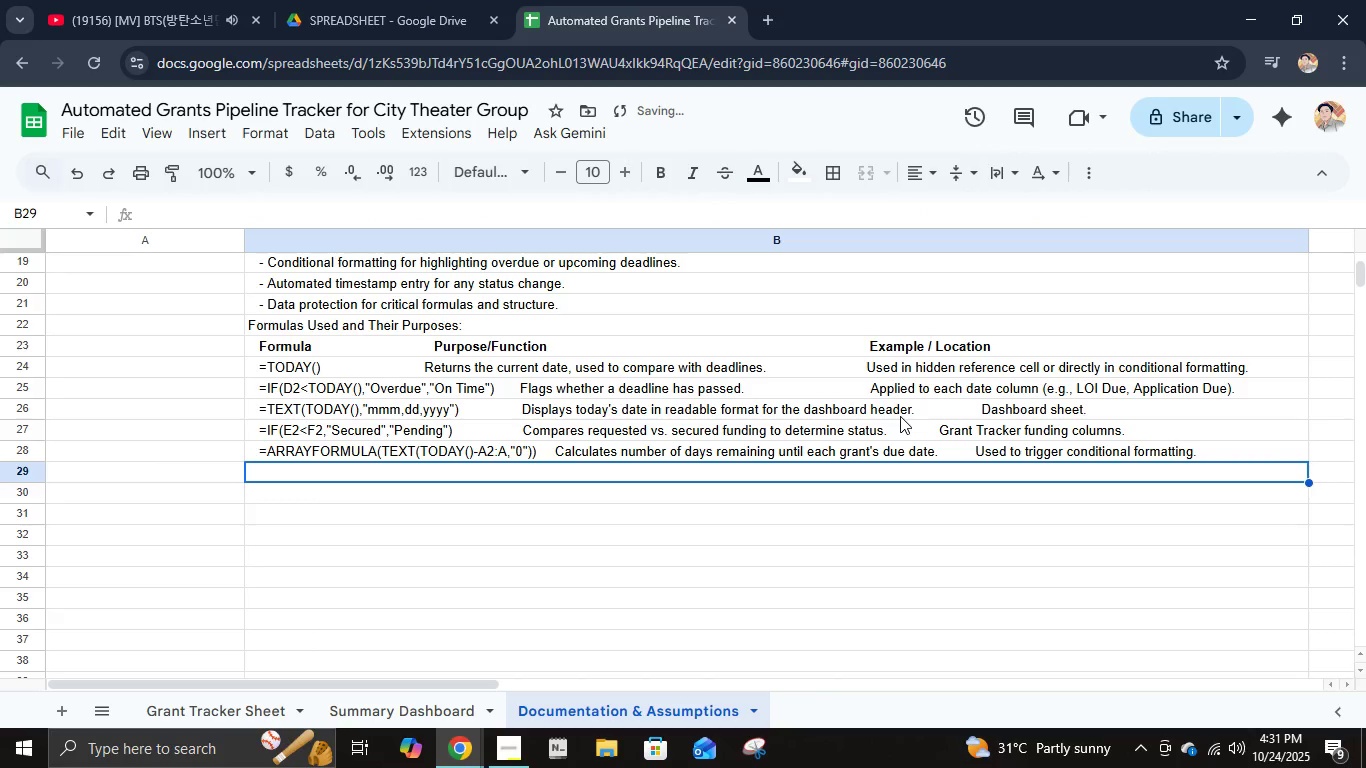 
type(=)
key(Backspace)
type(   =IF(C2=:)
key(Backspace)
type("Sum)
key(Backspace)
type(bmitter)
key(Backspace)
type(d",NOW(),""))
 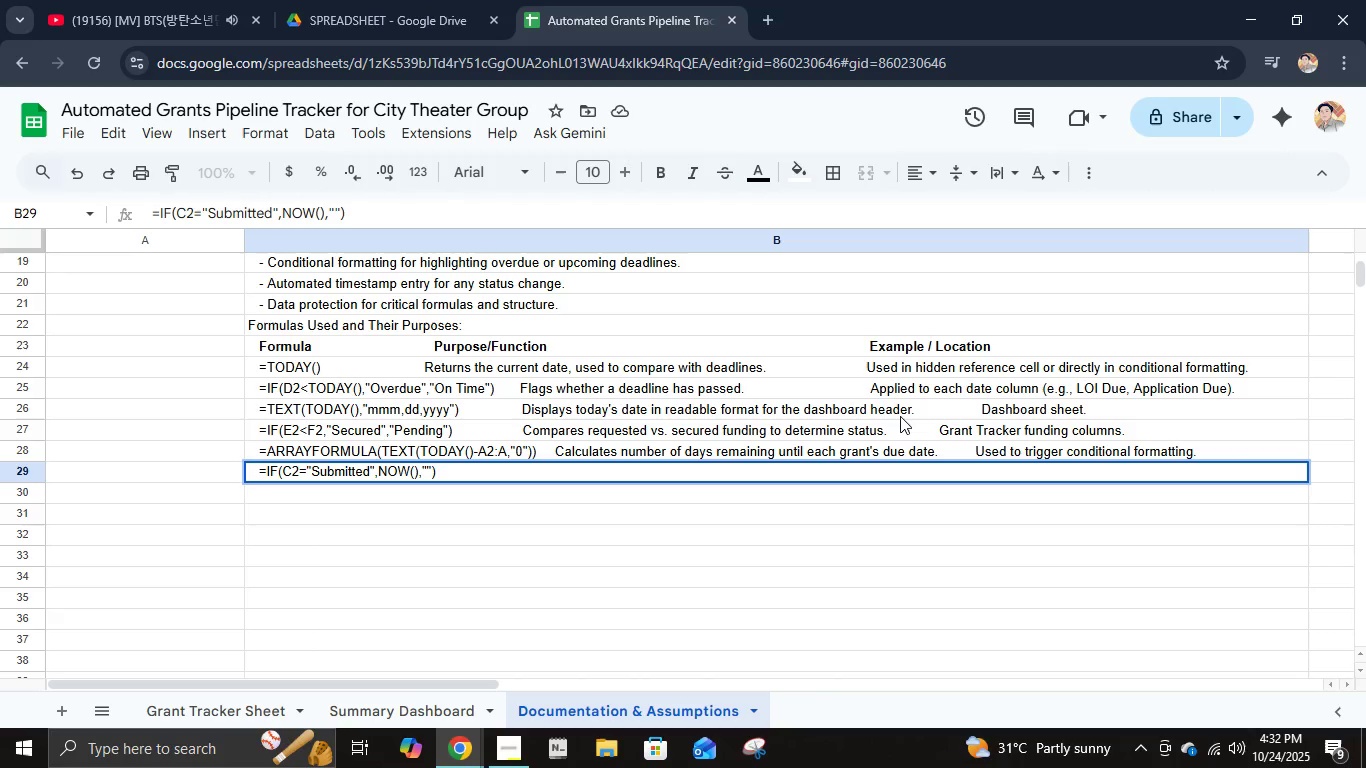 
hold_key(key=Space, duration=0.7)
 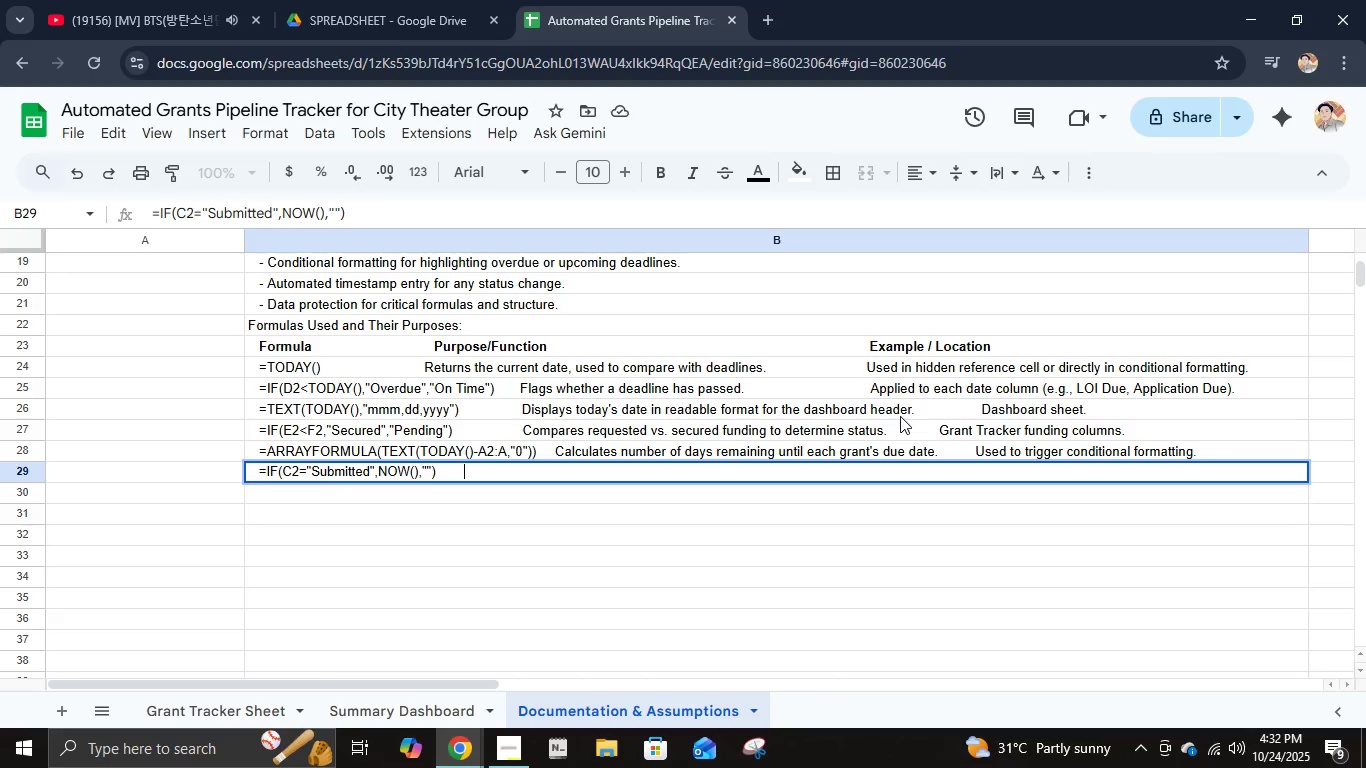 
type(          Automatically adds a timestamp when the status changes to "Sun)
key(Backspace)
type(bmitted".             Timestamp cl)
key(Backspace)
type(olumn.)
 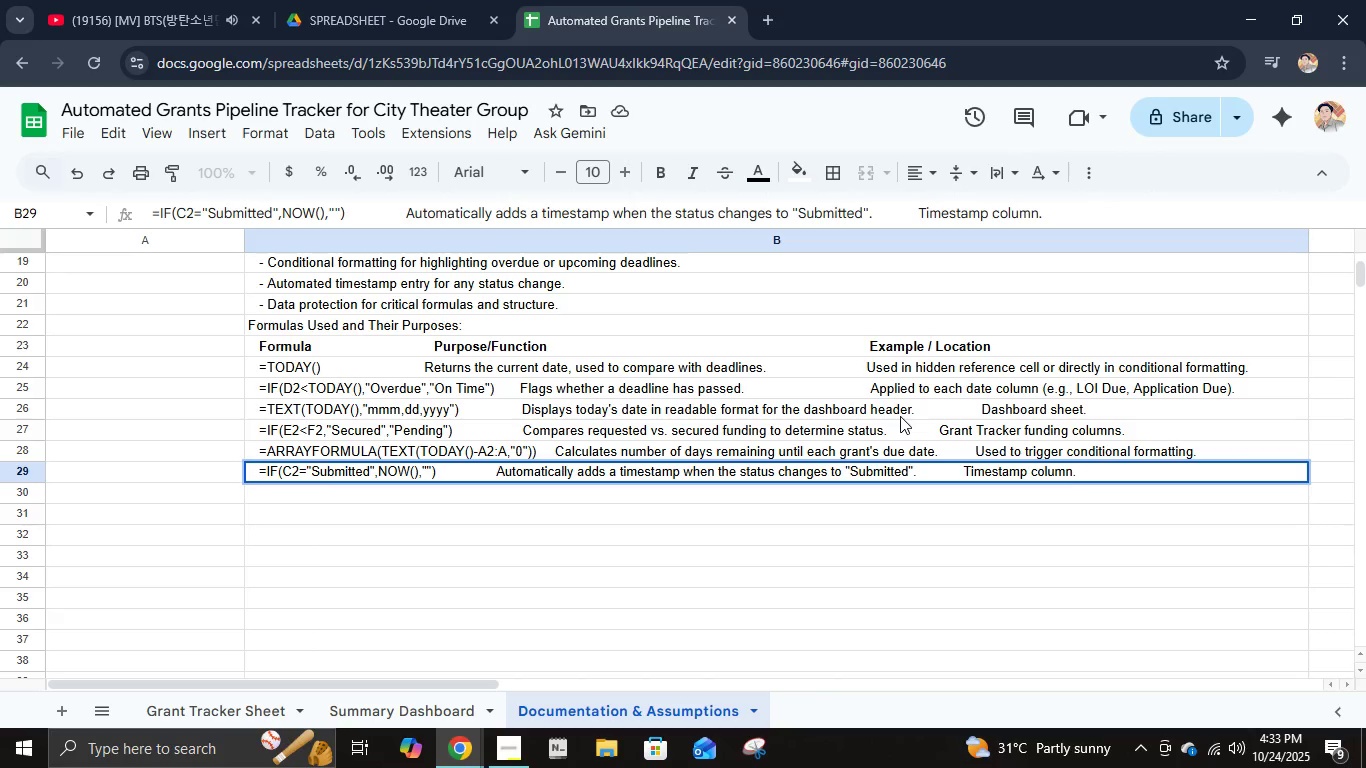 
key(Enter)
 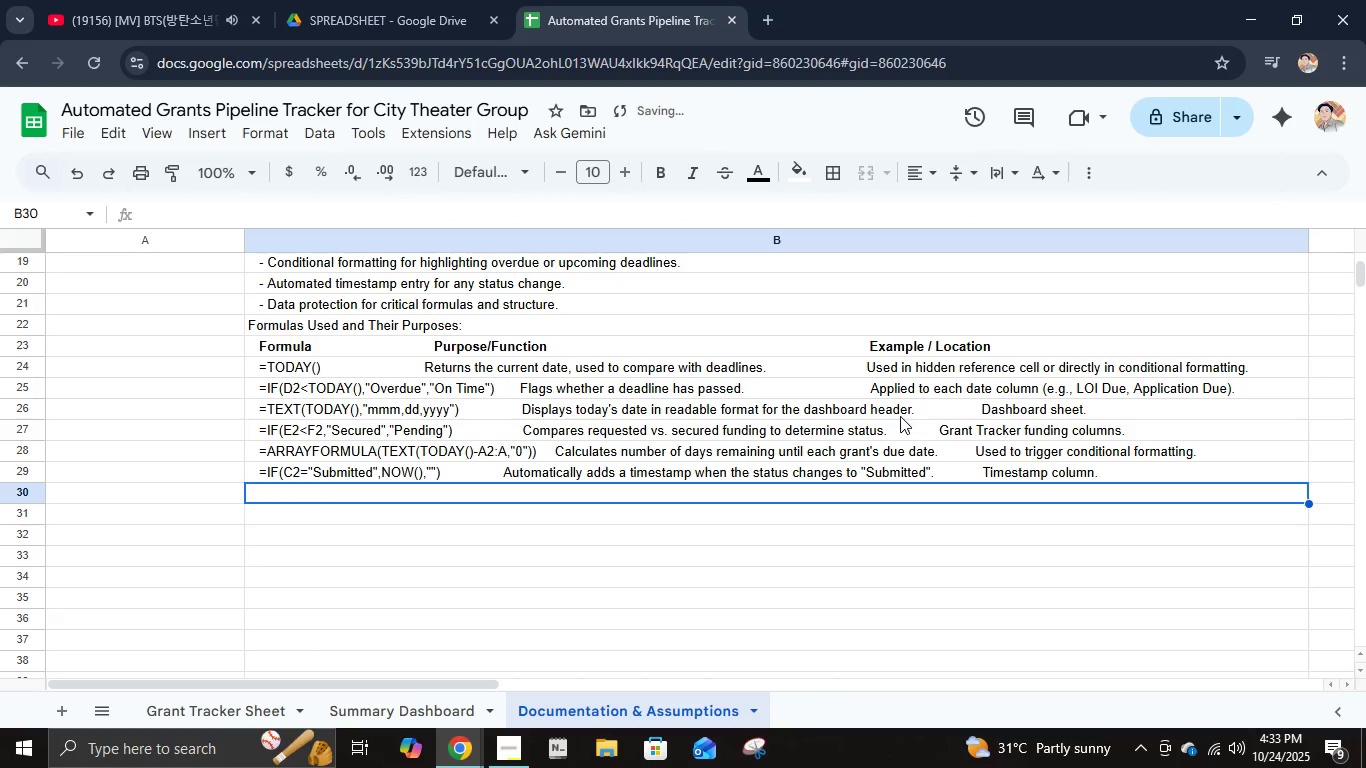 
type(   =COUNTIF(G:G, )
key(Backspace)
type("SUBMIT)
key(Backspace)
key(Backspace)
key(Backspace)
key(Backspace)
key(Backspace)
type(ubmitted"))
 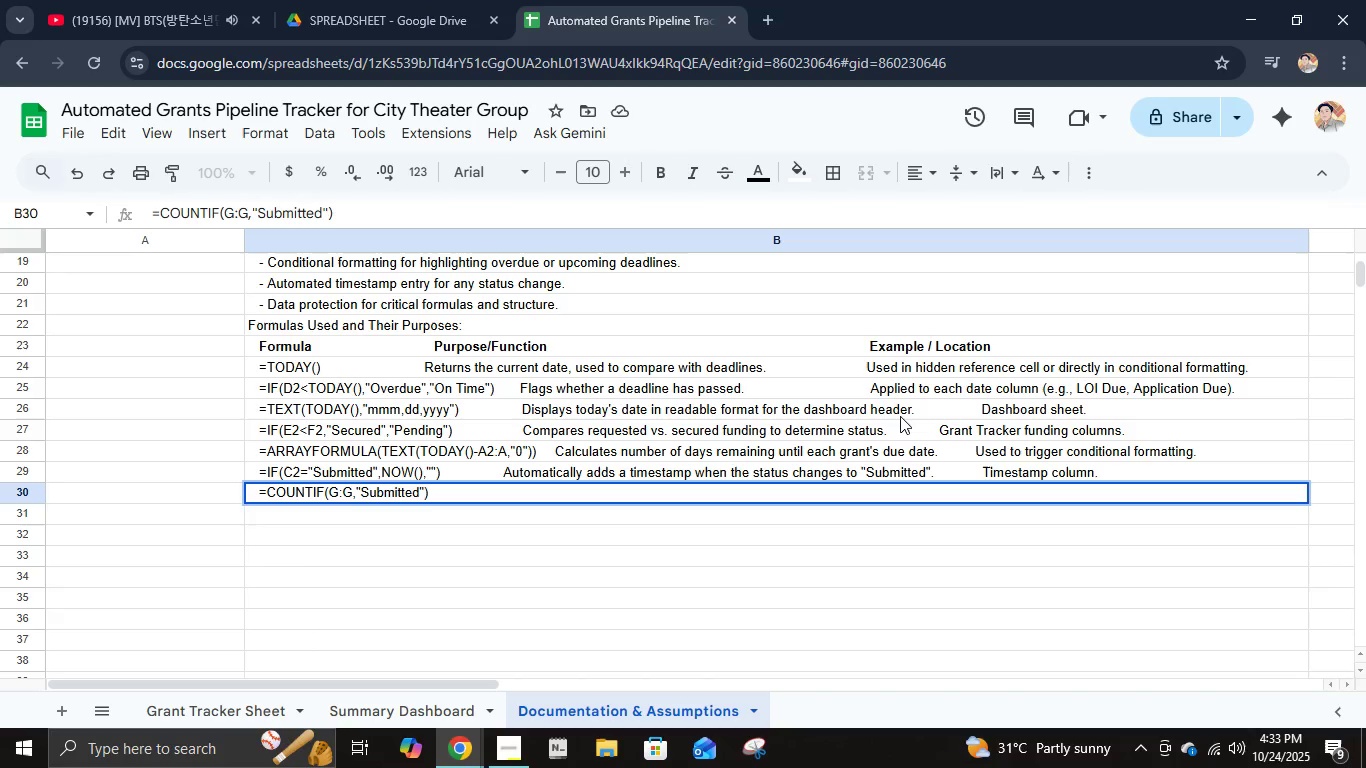 
hold_key(key=Space, duration=1.02)
 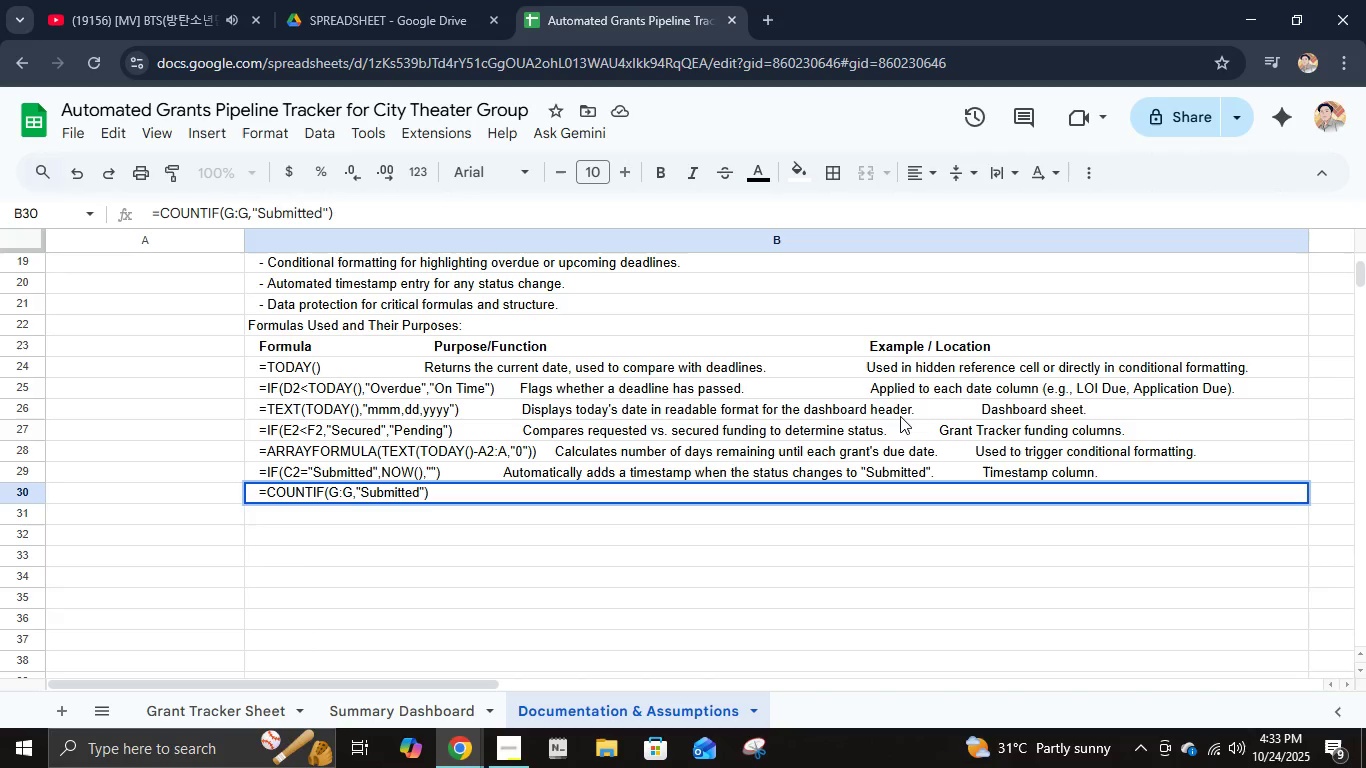 
type(Counts yto)
key(Backspace)
key(Backspace)
key(Backspace)
type(total submitt )
key(Backspace)
type(d G)
key(Backspace)
type(grants.)
 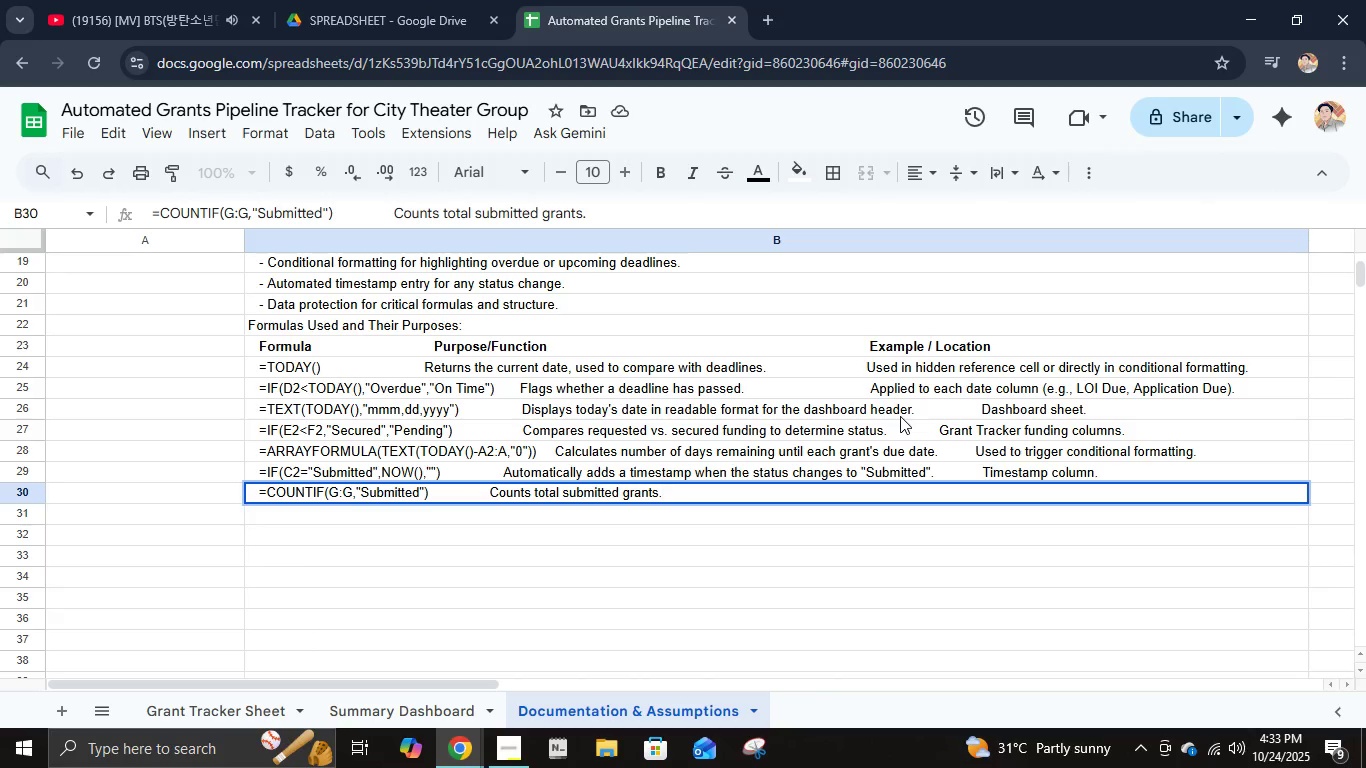 
hold_key(key=E, duration=0.31)
 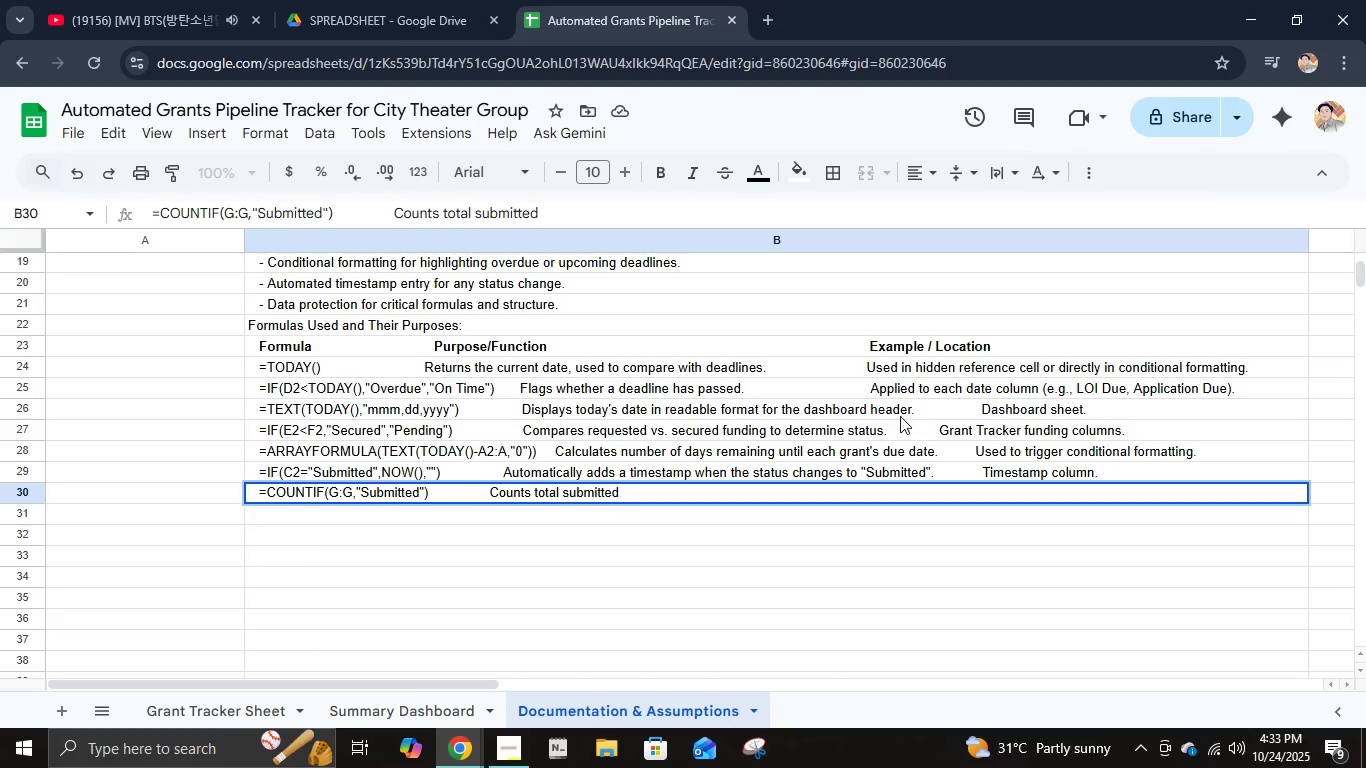 
hold_key(key=Space, duration=1.53)
 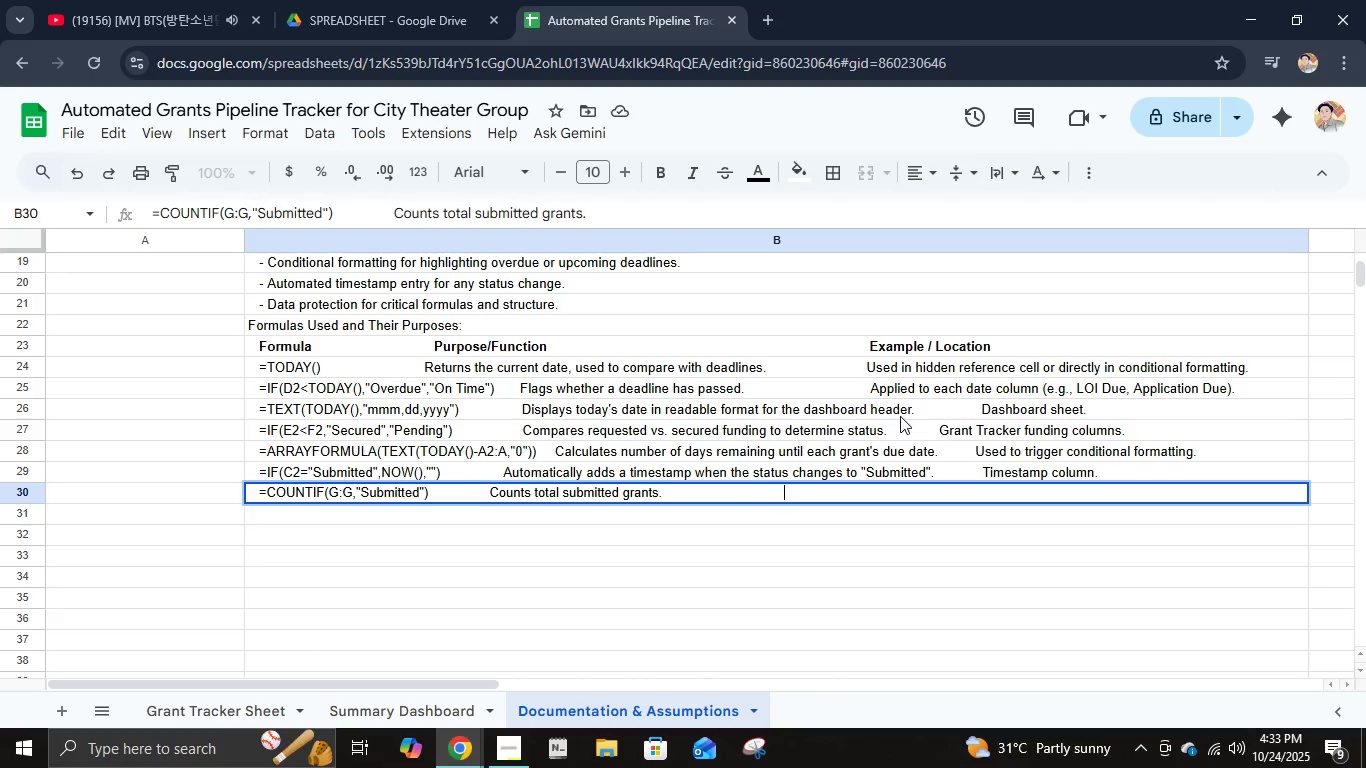 
hold_key(key=Space, duration=0.89)
 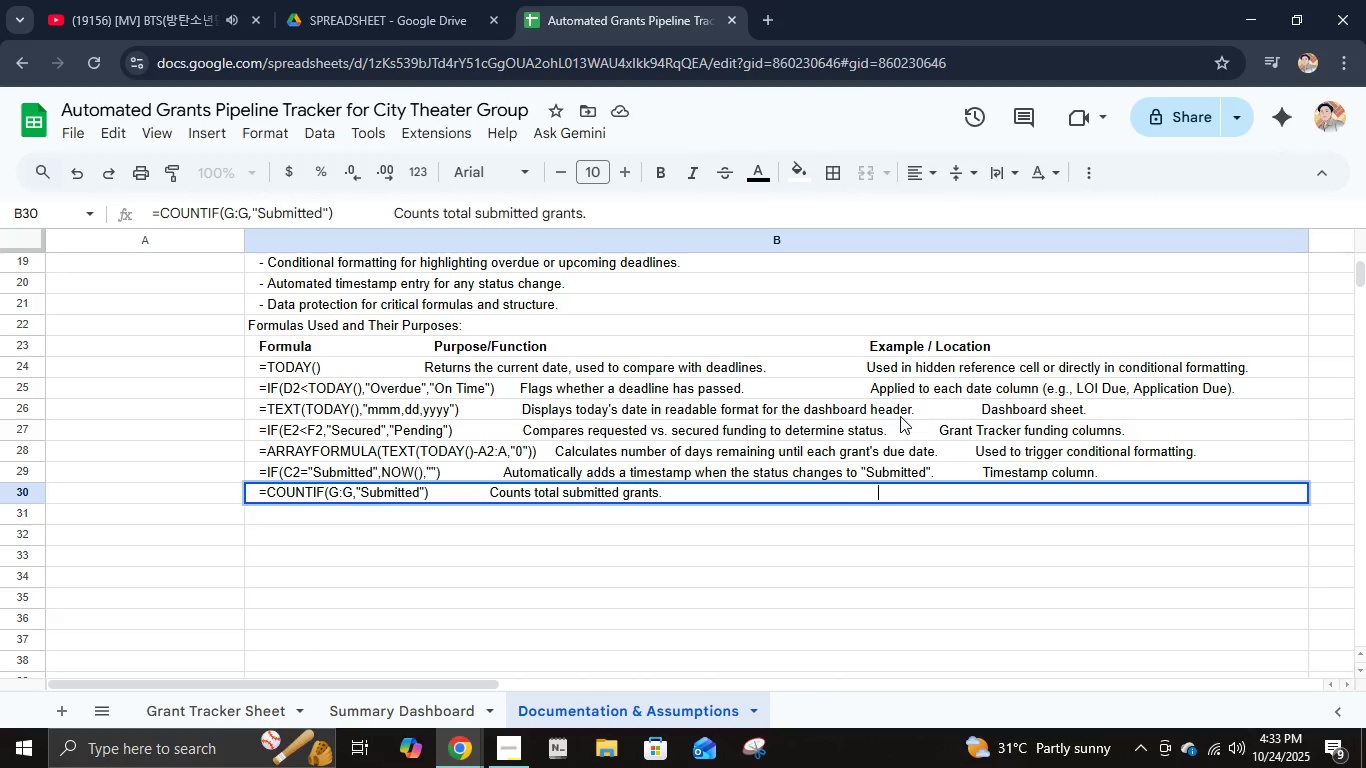 
type( Dash )
key(Backspace)
type(board metrics.)
 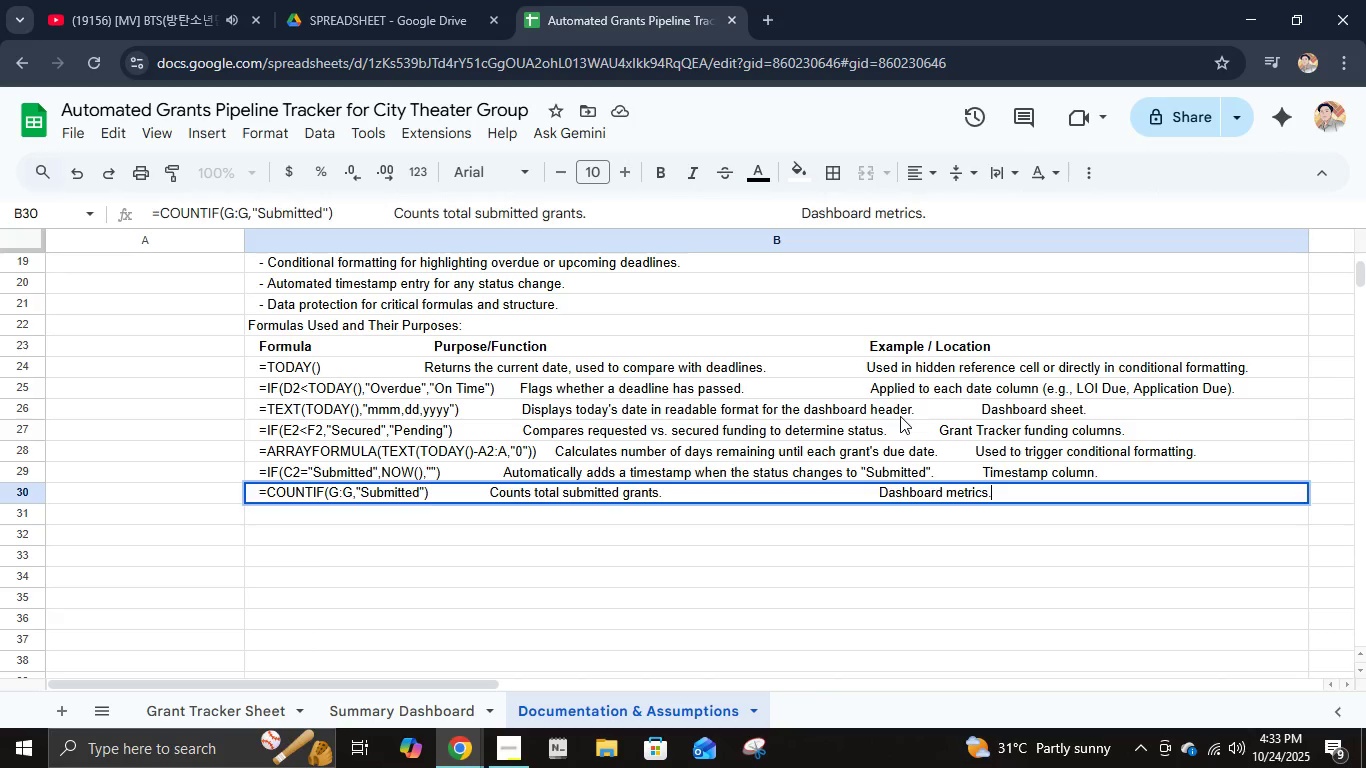 
 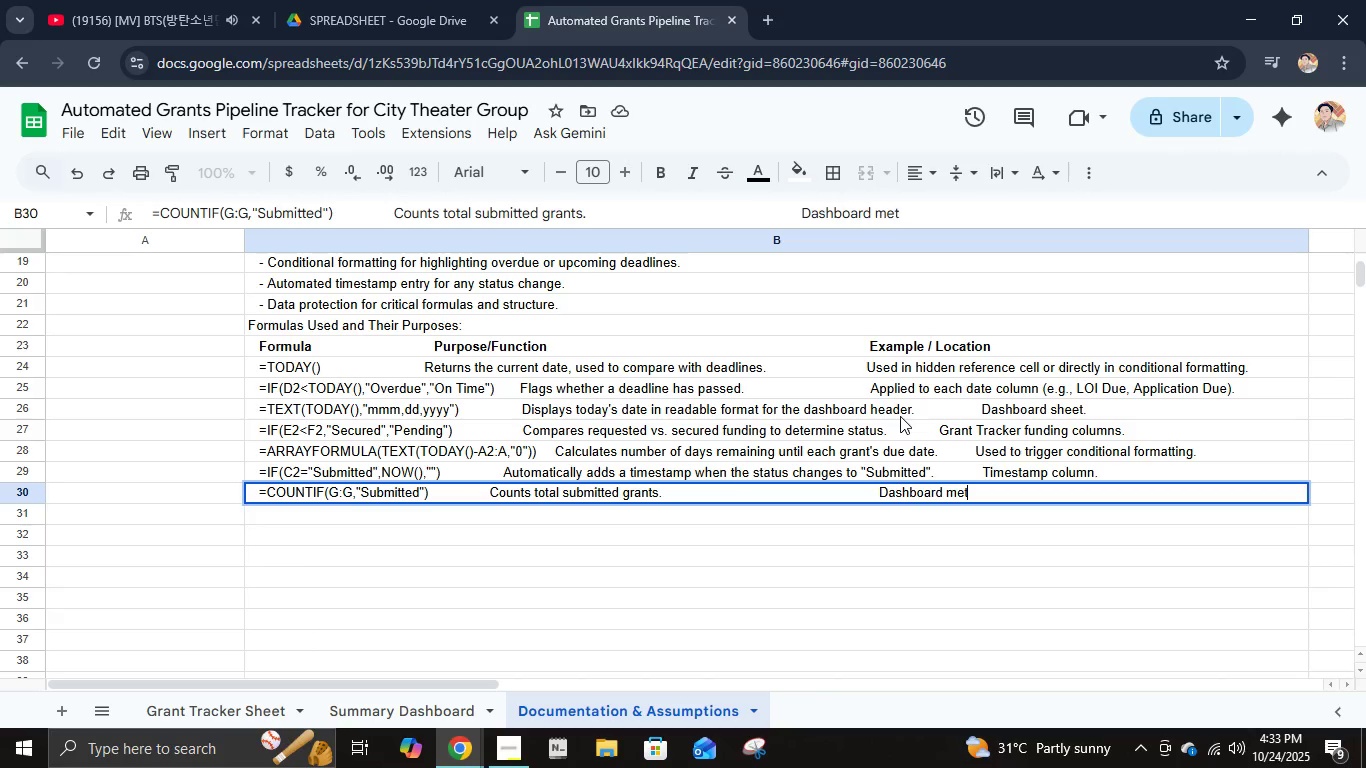 
key(Enter)
 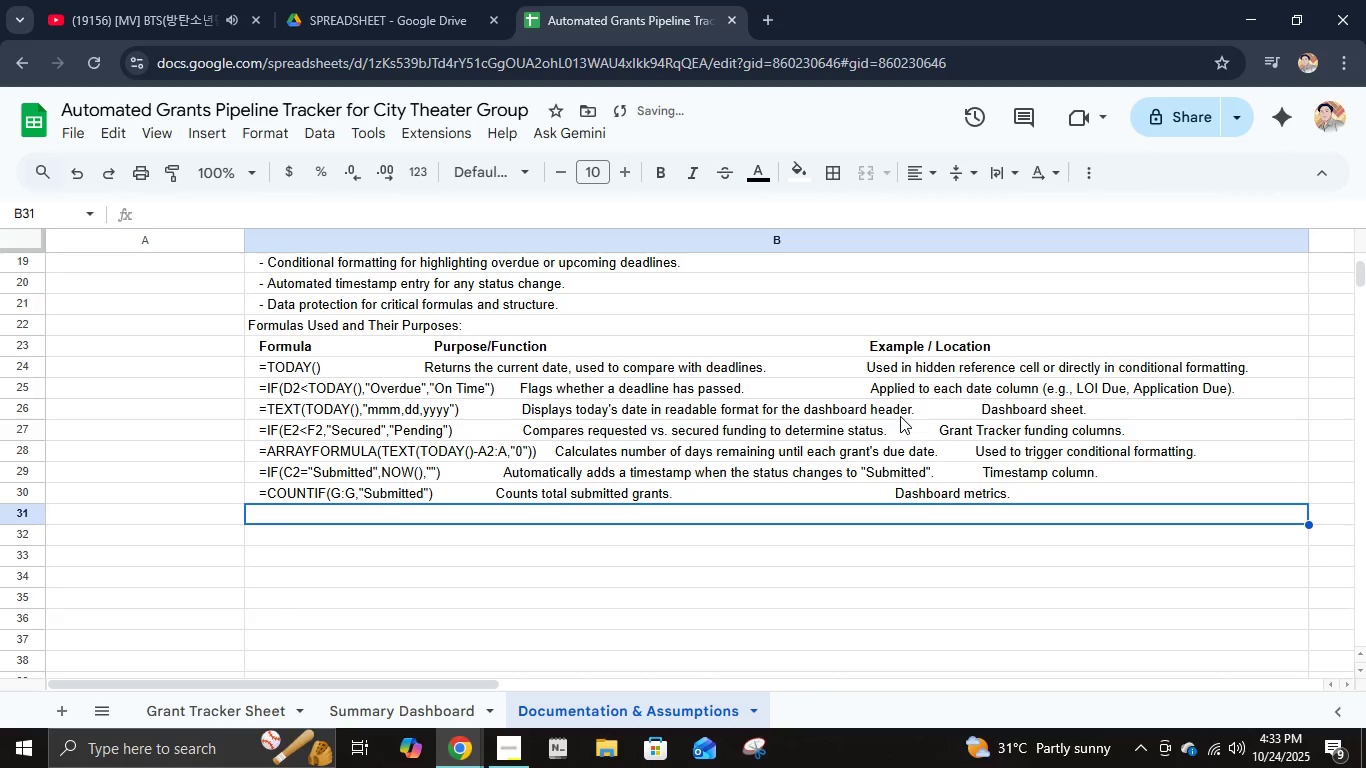 
type(=)
key(Backspace)
type(   = COUNTIFS(F)
key(Backspace)
type(G:G<)
key(Backspace)
type(,"A)
key(Backspace)
type(aWARDED",h:h,">))
key(Backspace)
type(0"))
 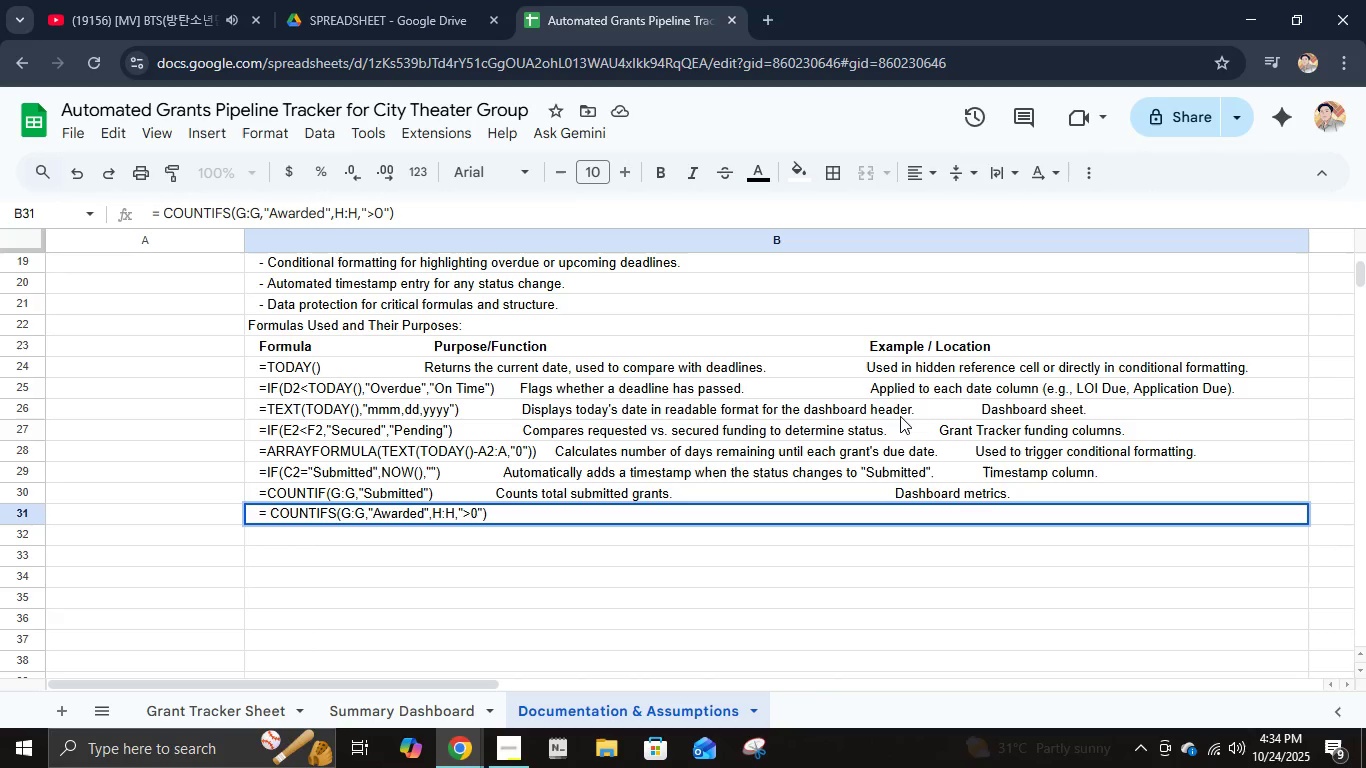 
 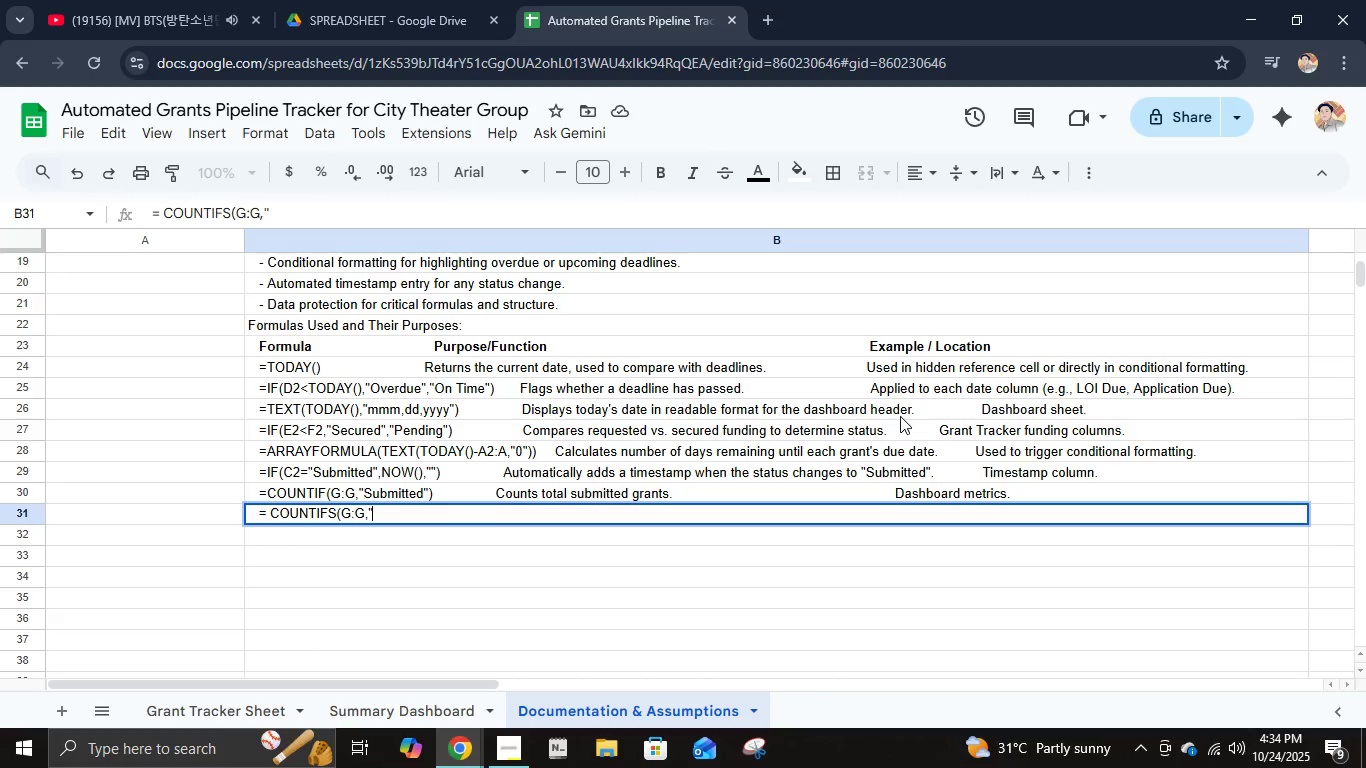 
hold_key(key=CapsLock, duration=0.62)
 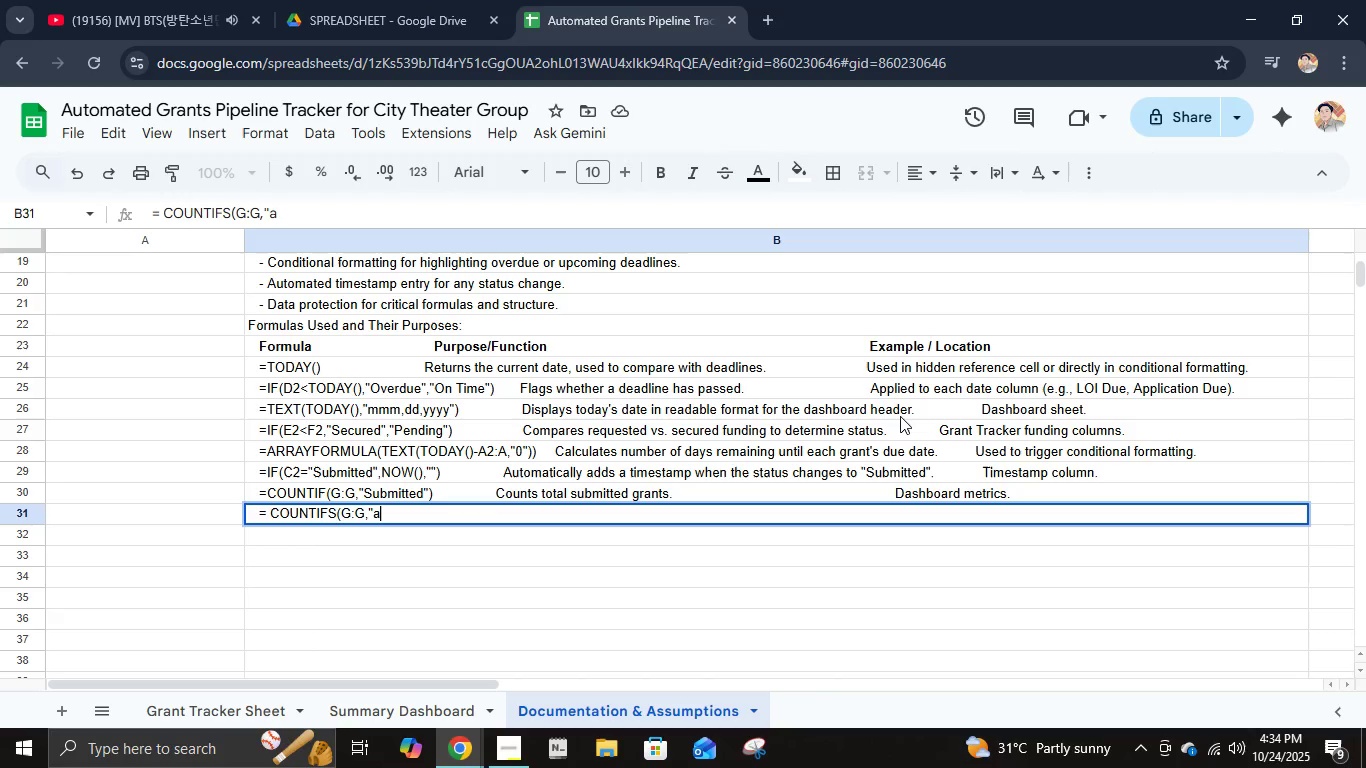 
hold_key(key=Space, duration=0.77)
 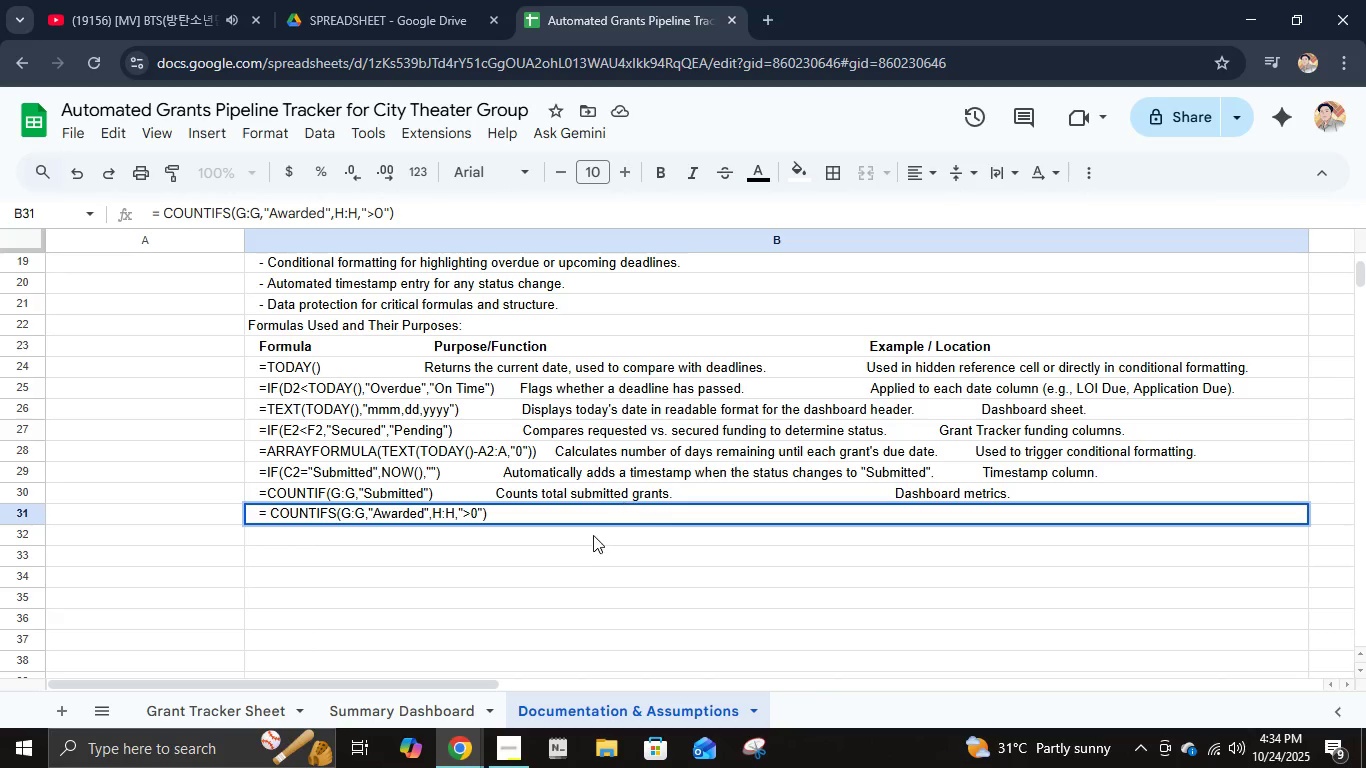 
left_click([518, 757])